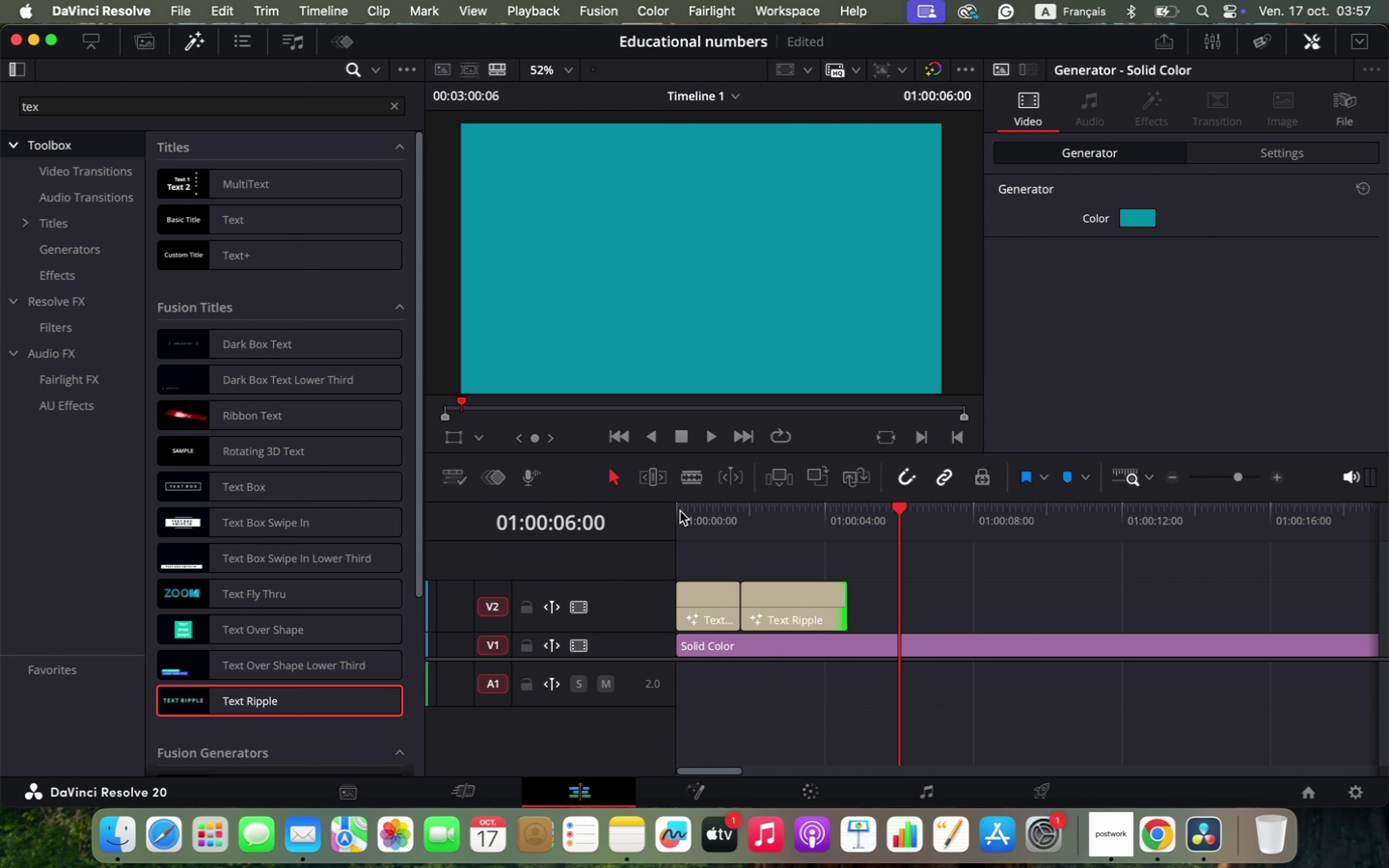 
scroll: coordinate [259, 531], scroll_direction: down, amount: 3.0
 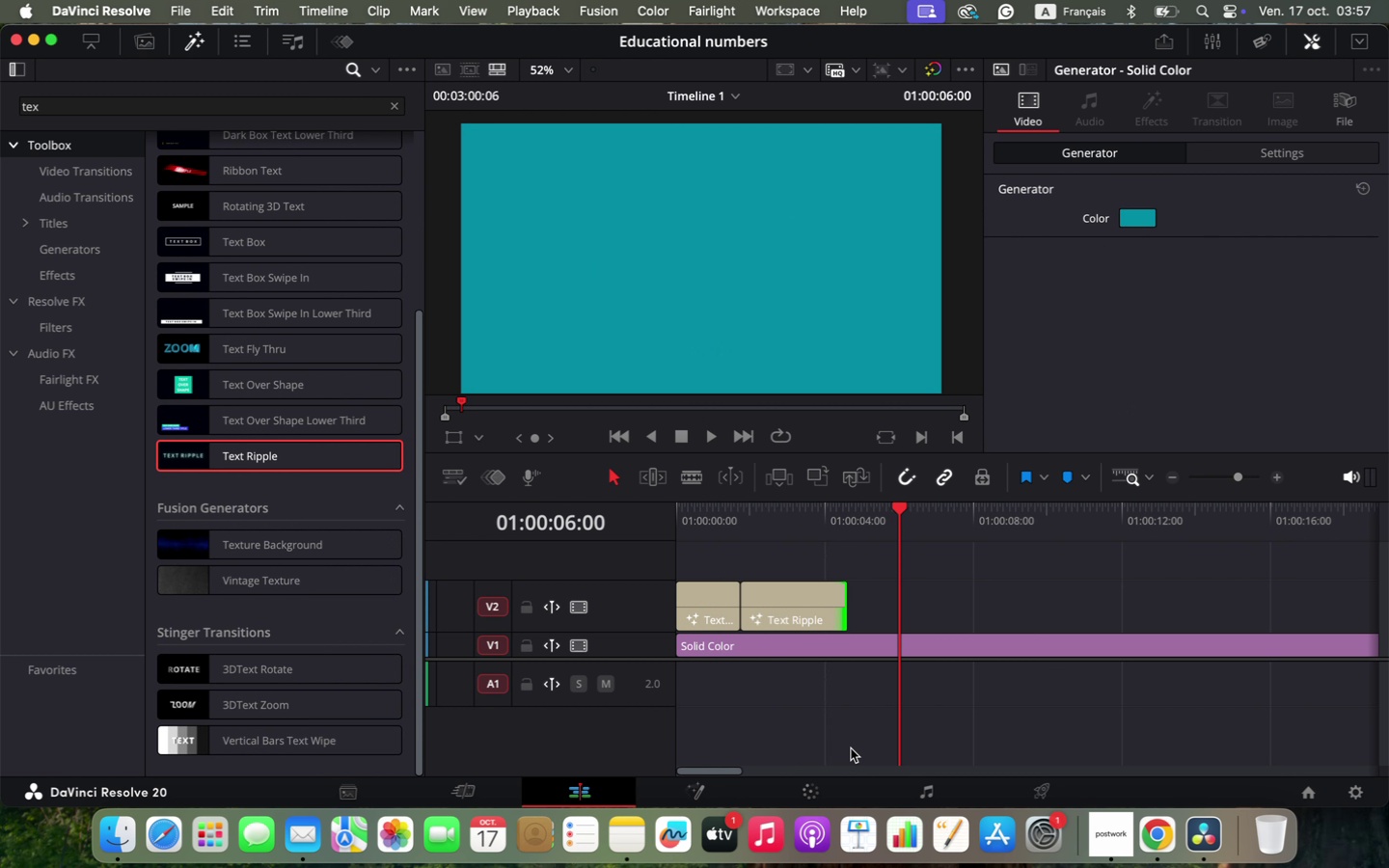 
left_click([1173, 835])
 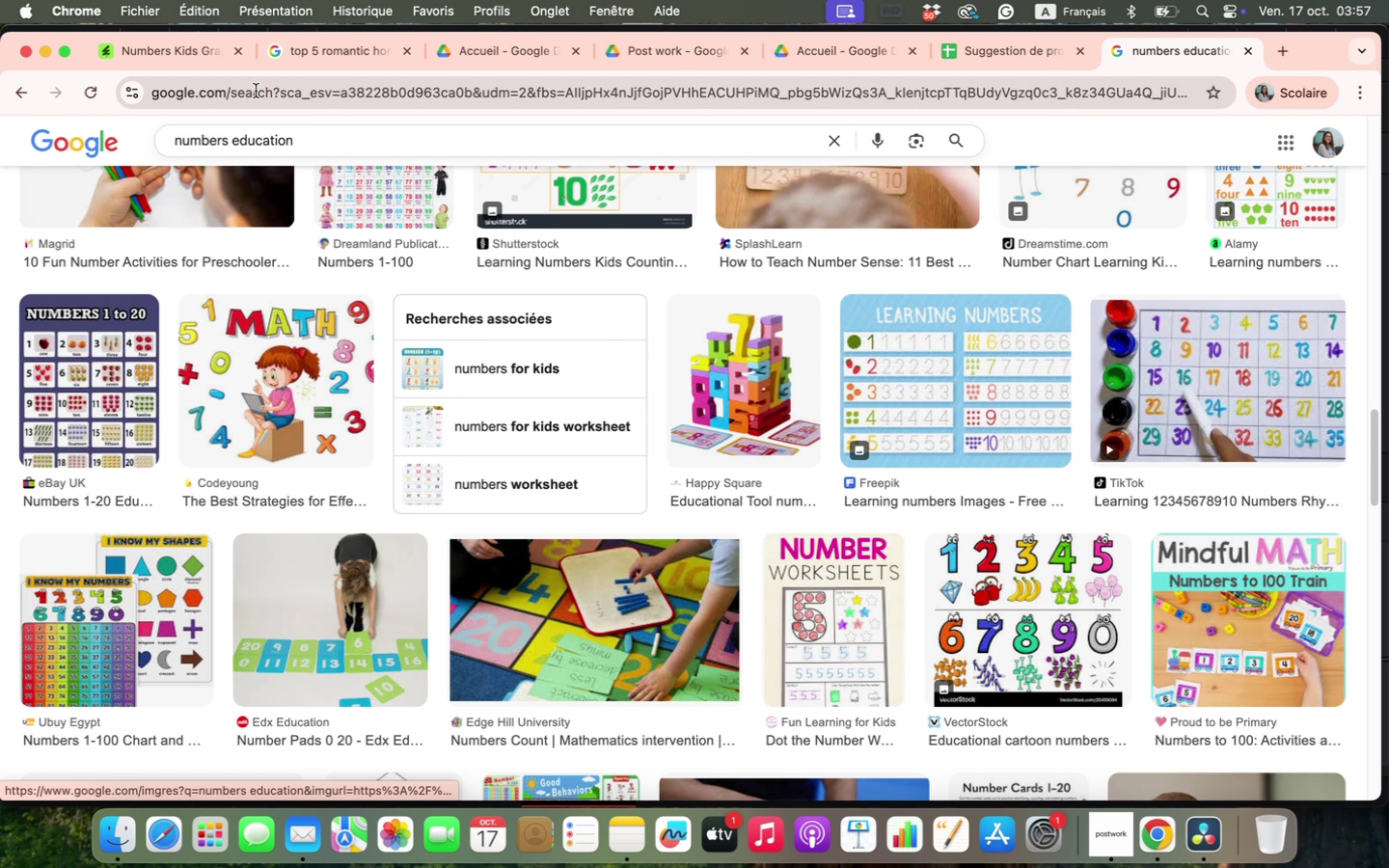 
left_click([180, 61])
 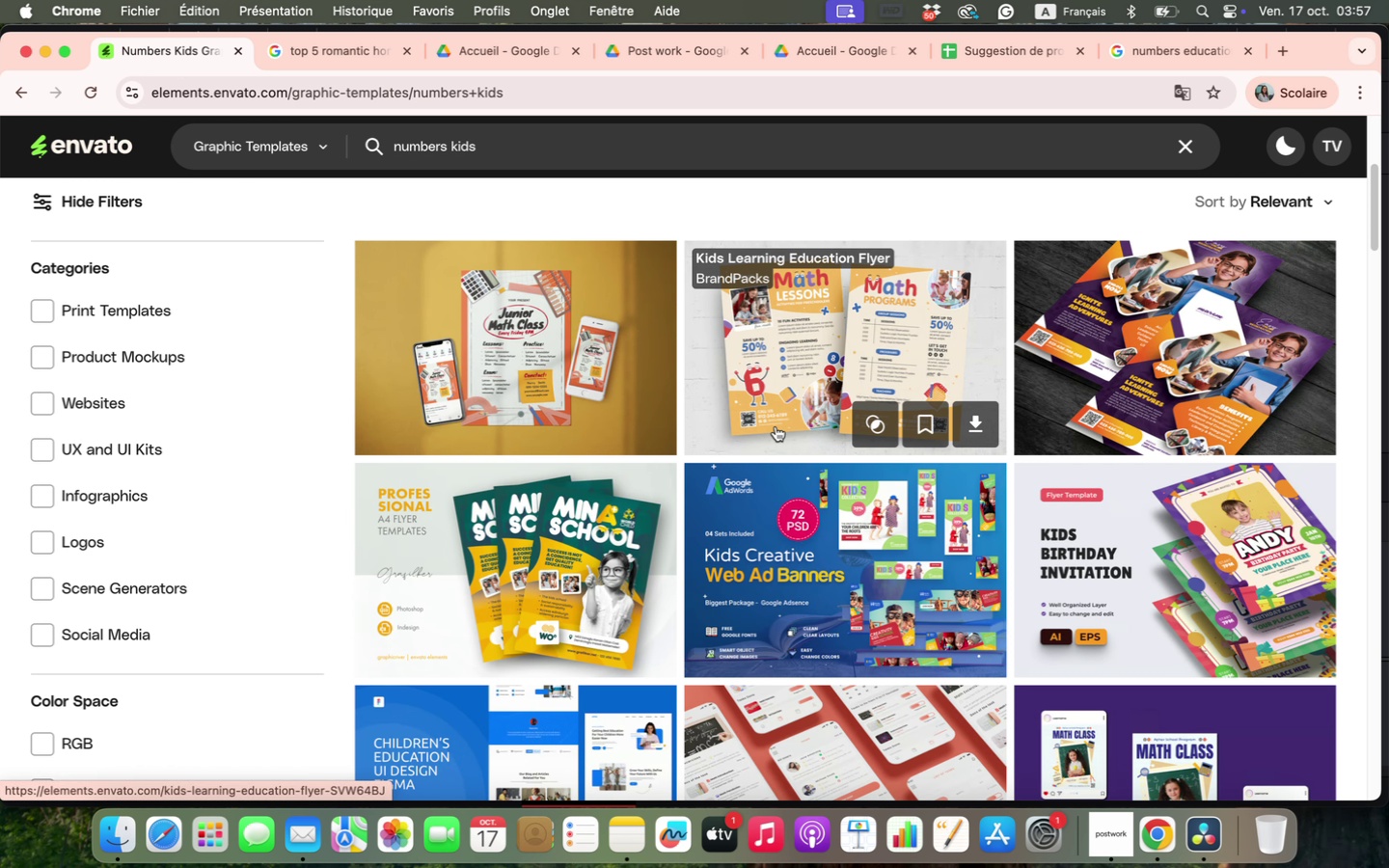 
scroll: coordinate [725, 540], scroll_direction: down, amount: 28.0
 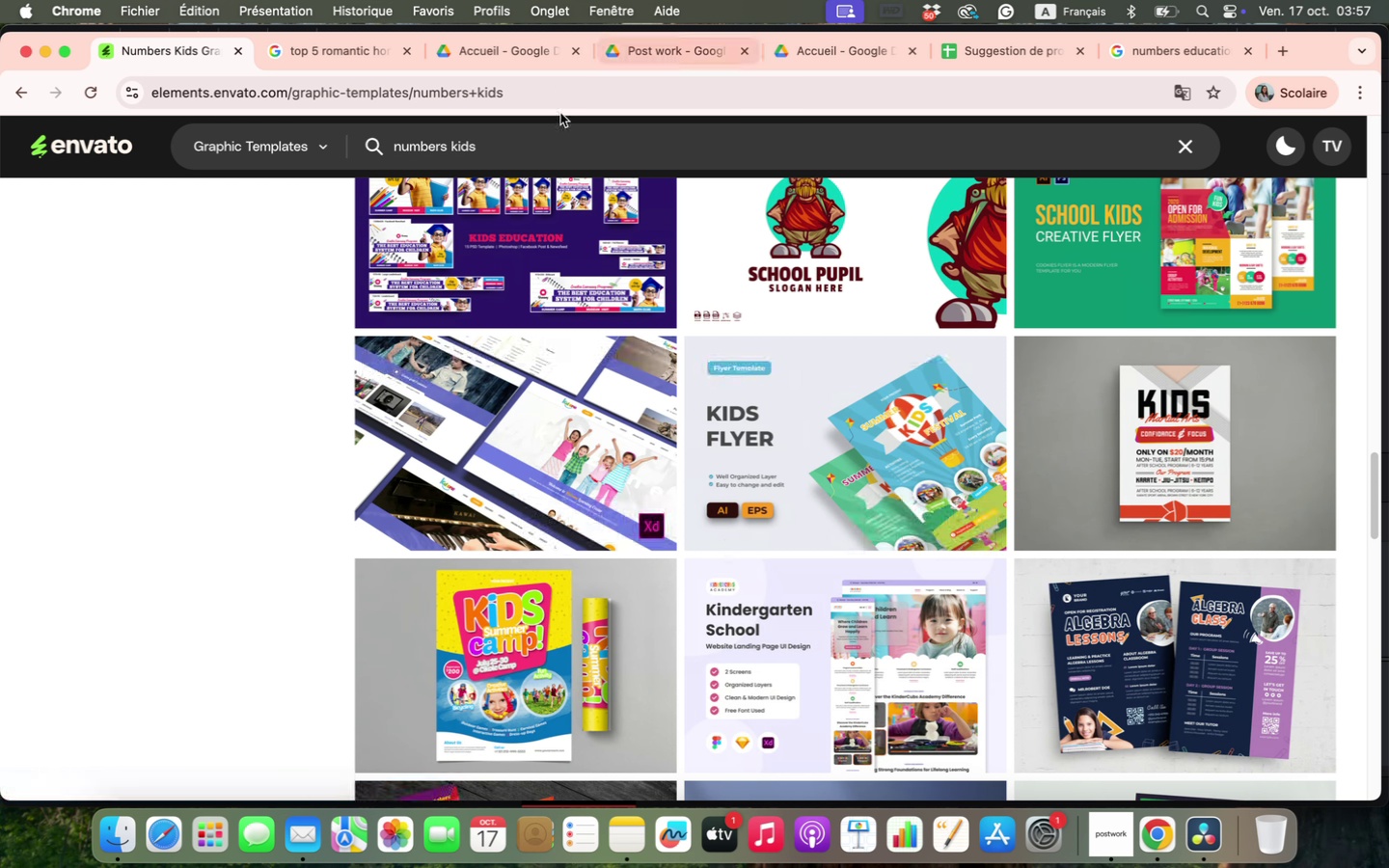 
double_click([484, 148])
 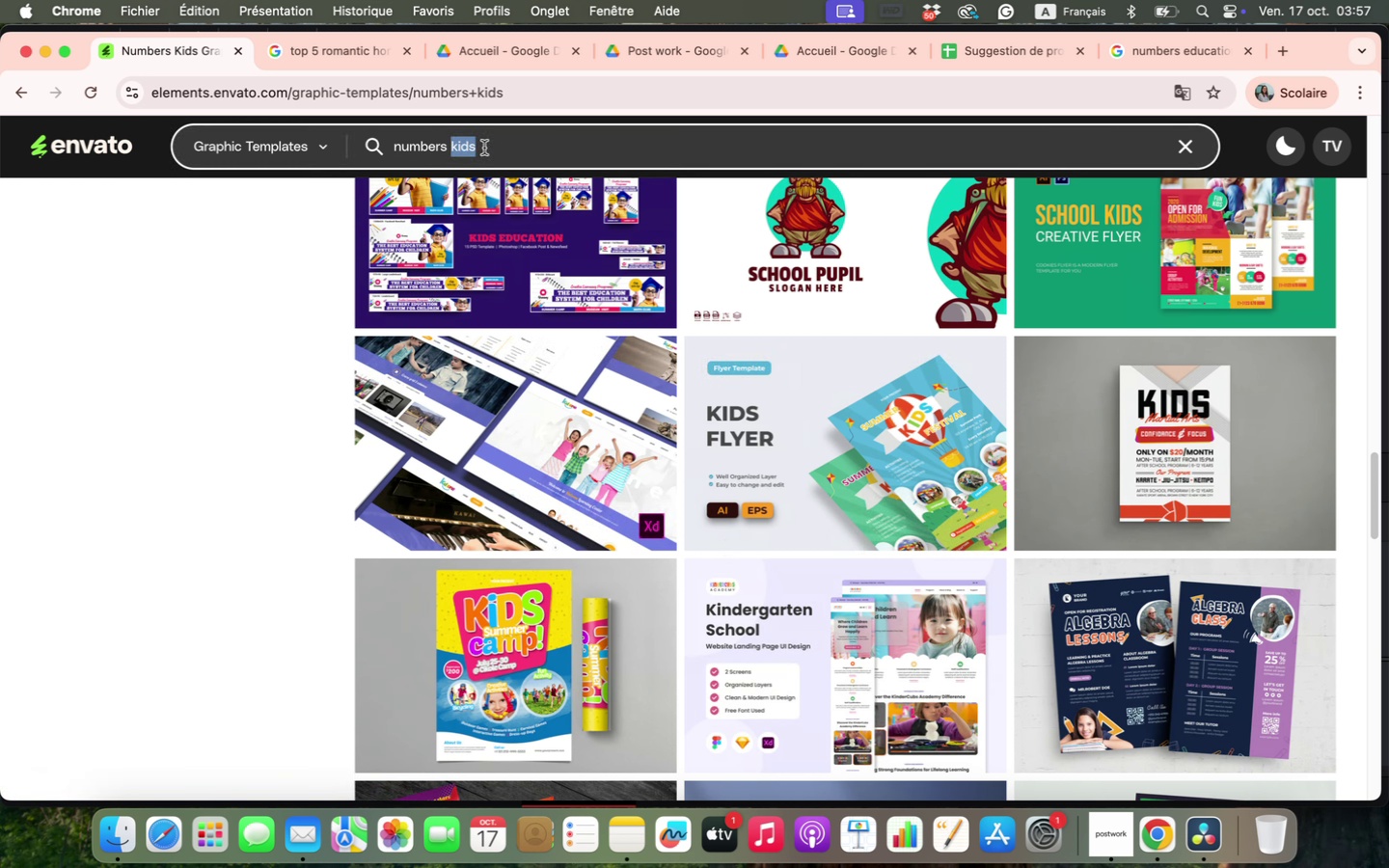 
key(Backspace)
 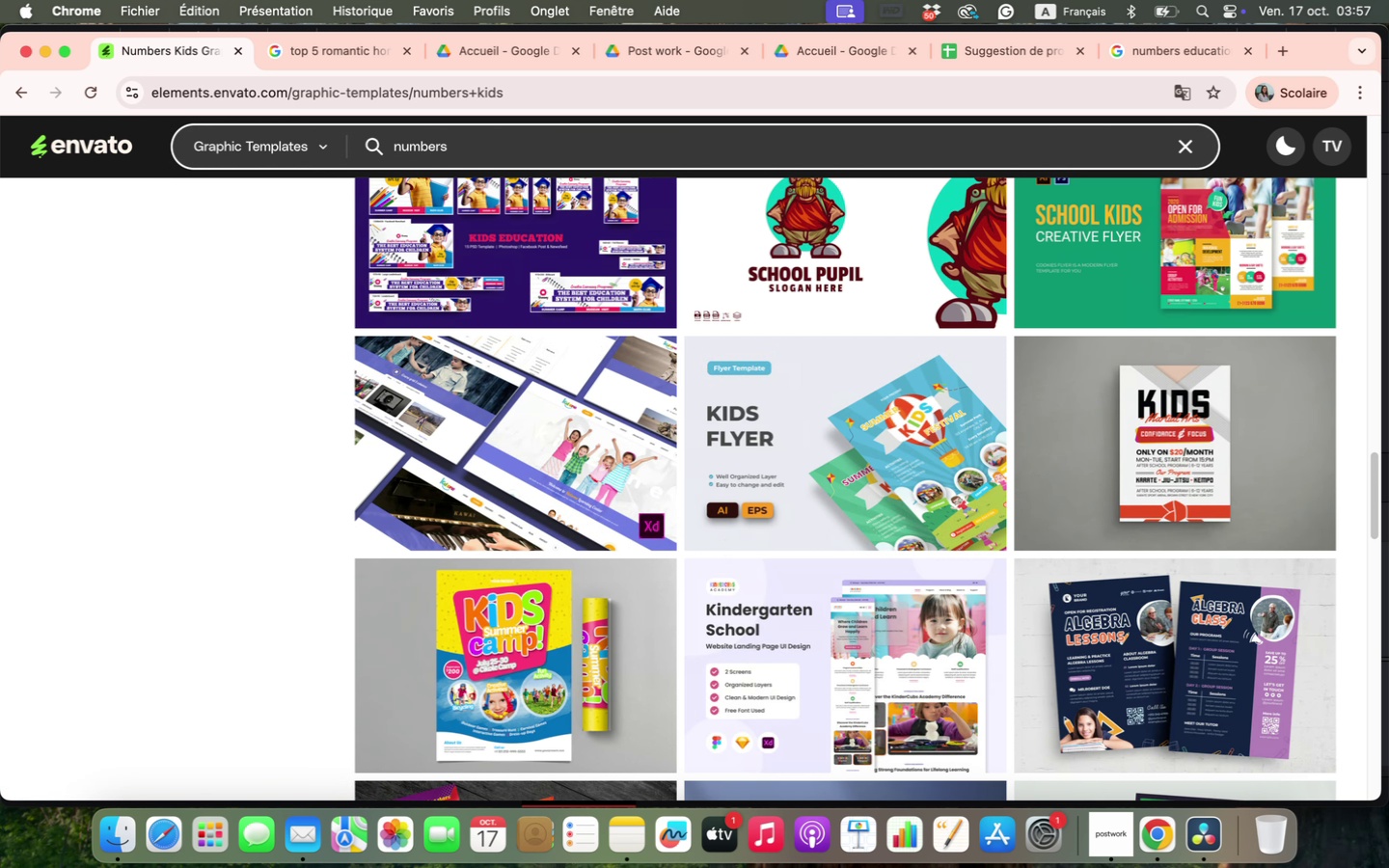 
key(Enter)
 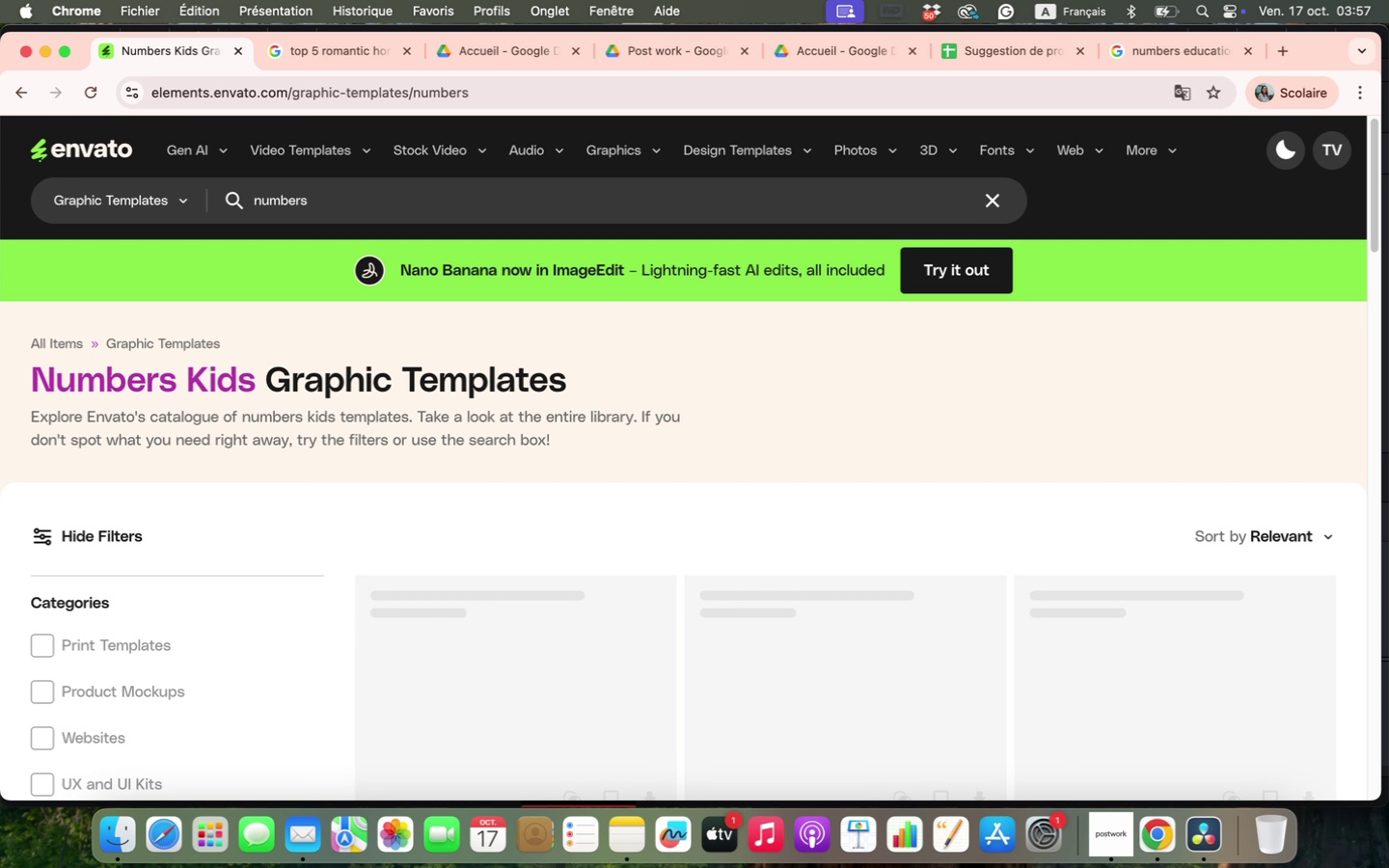 
scroll: coordinate [756, 403], scroll_direction: down, amount: 15.0
 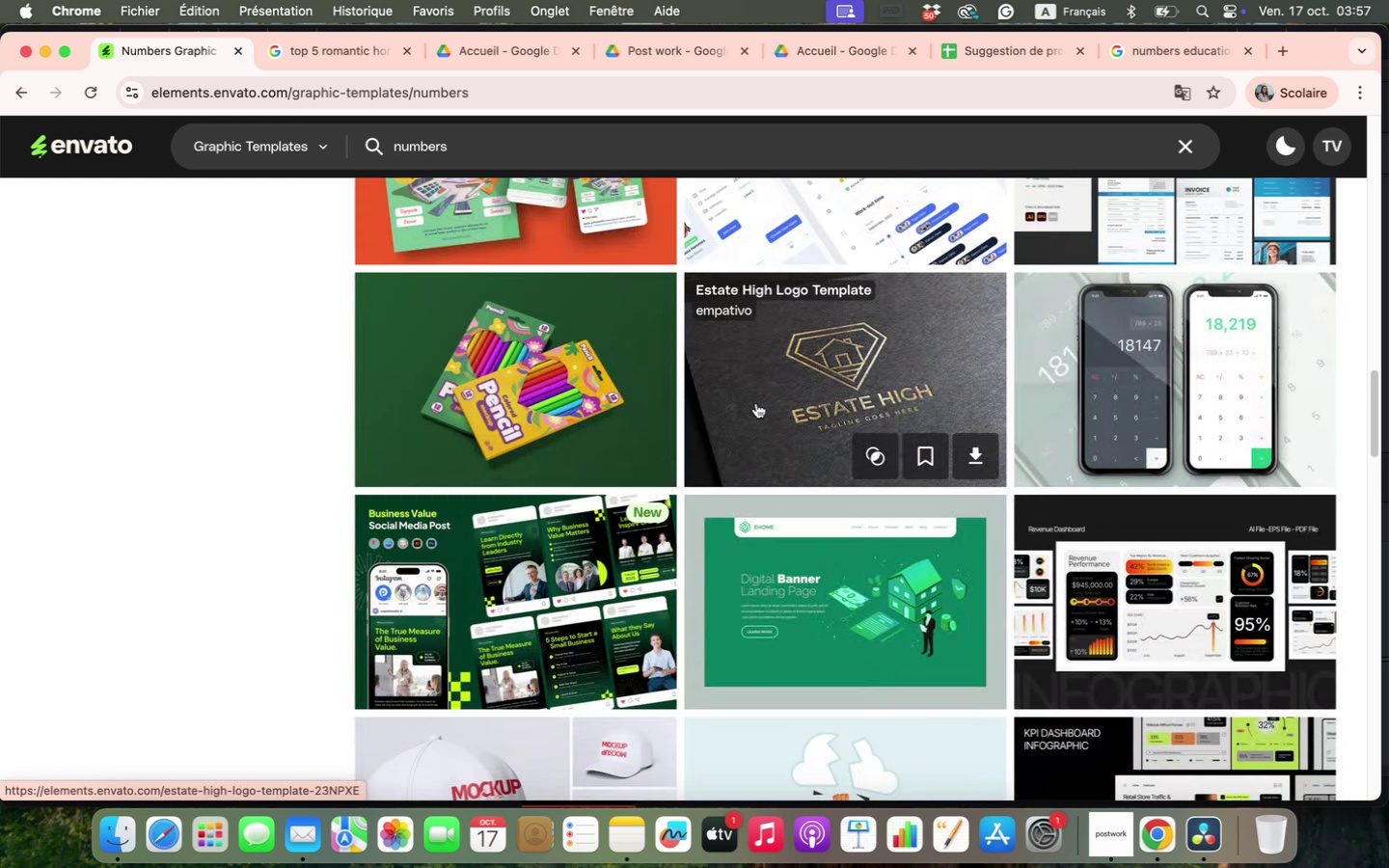 
scroll: coordinate [756, 403], scroll_direction: up, amount: 32.0
 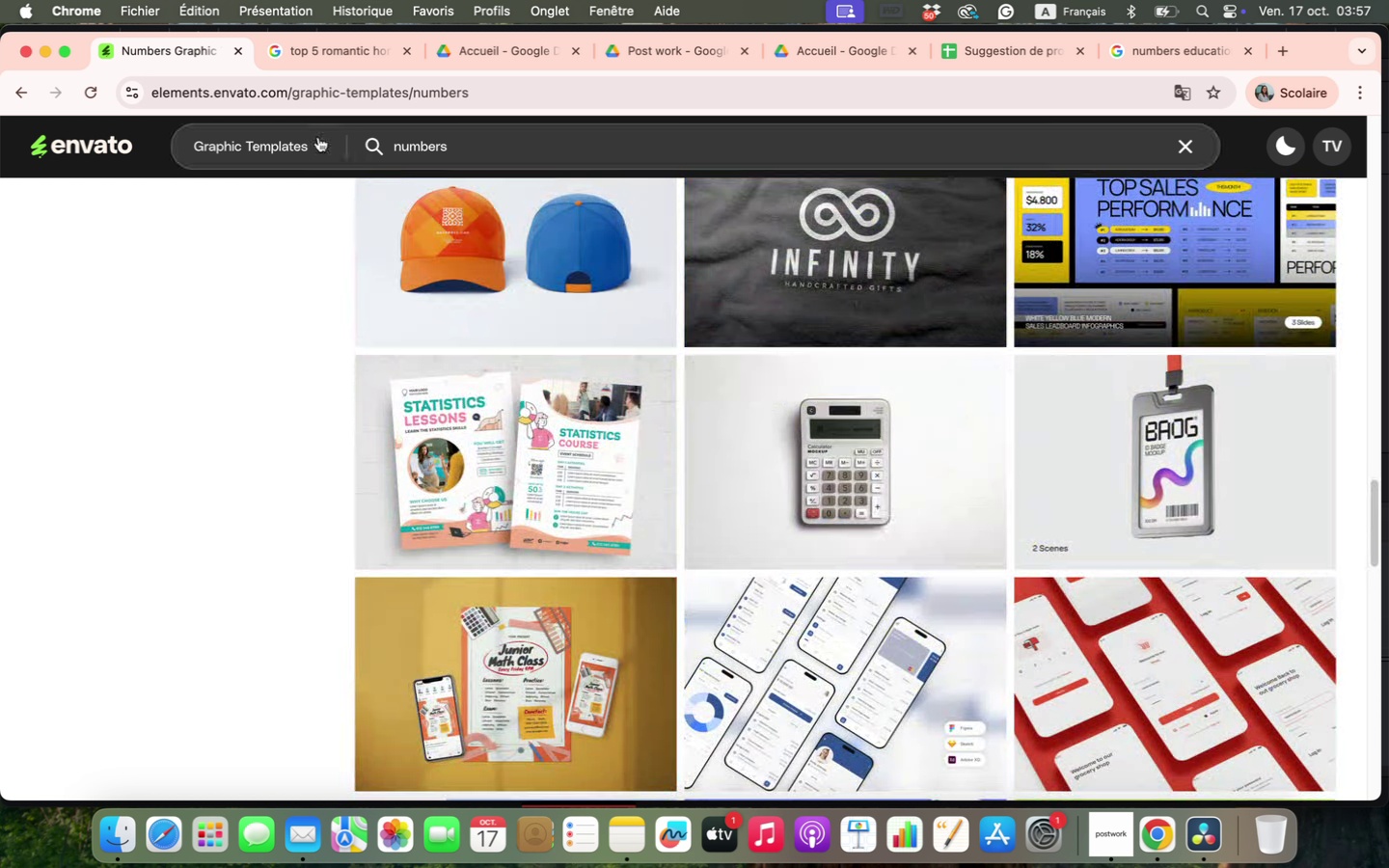 
left_click([463, 150])
 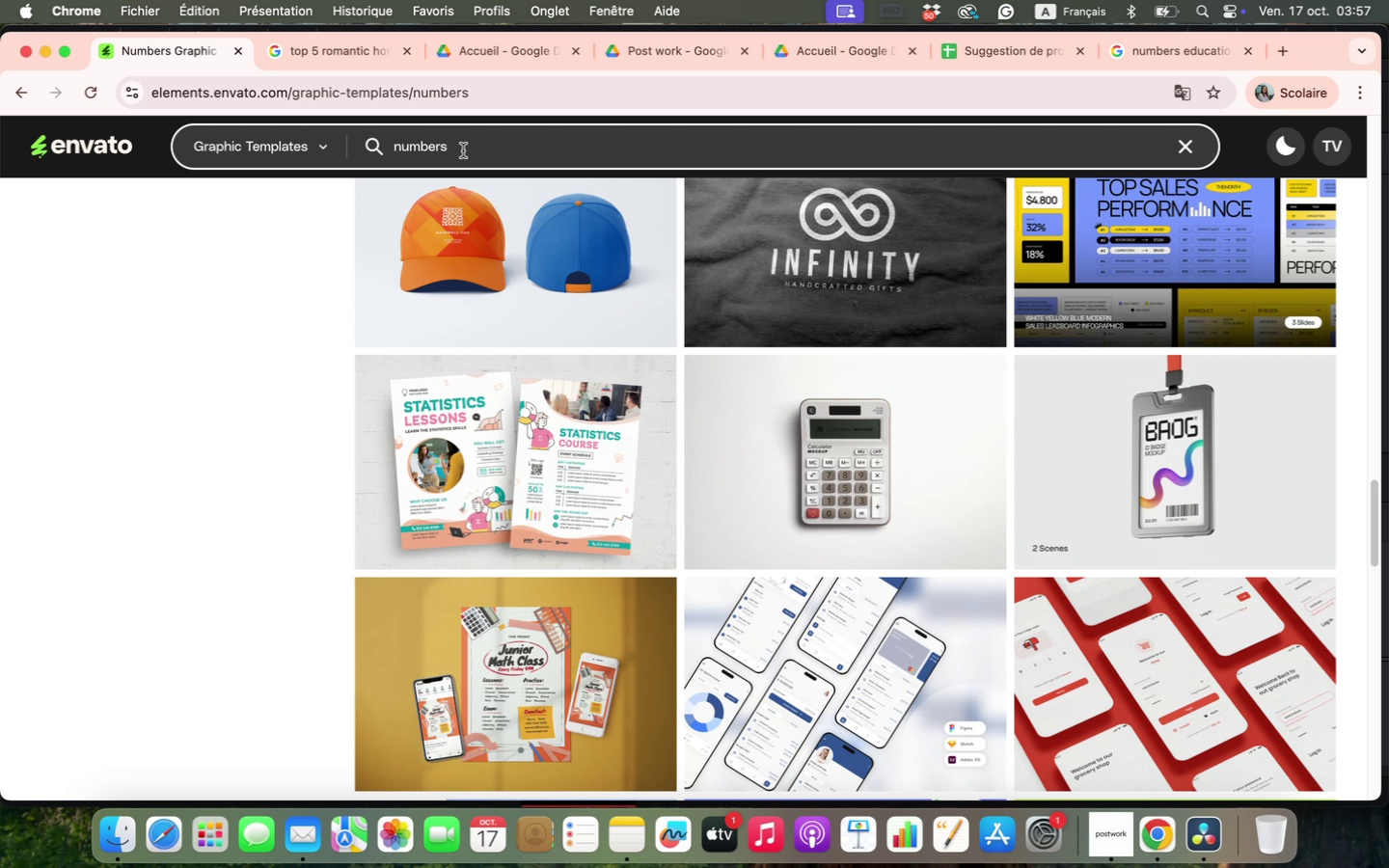 
hold_key(key=Backspace, duration=1.16)
 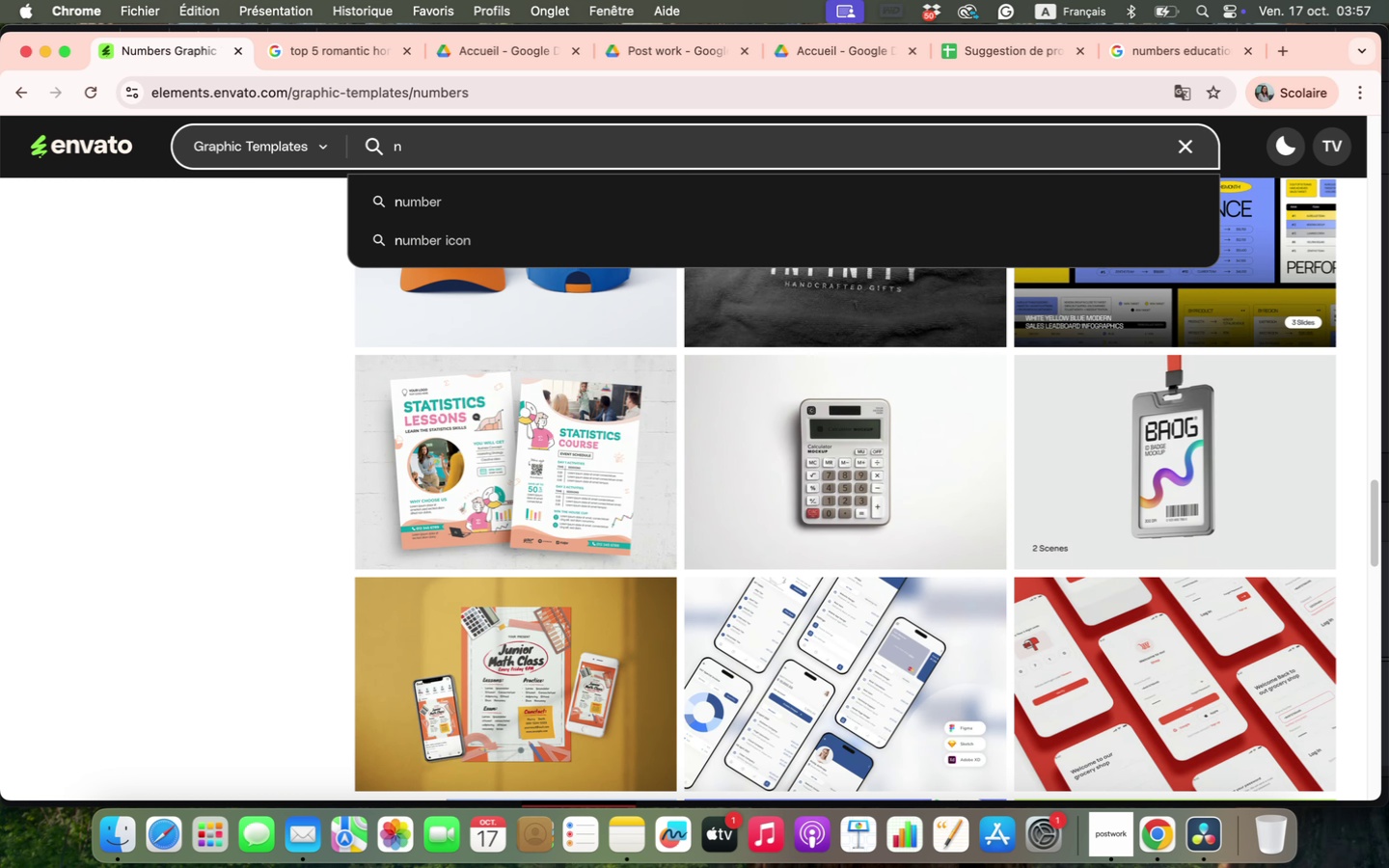 
type(leqrn nu;bers)
 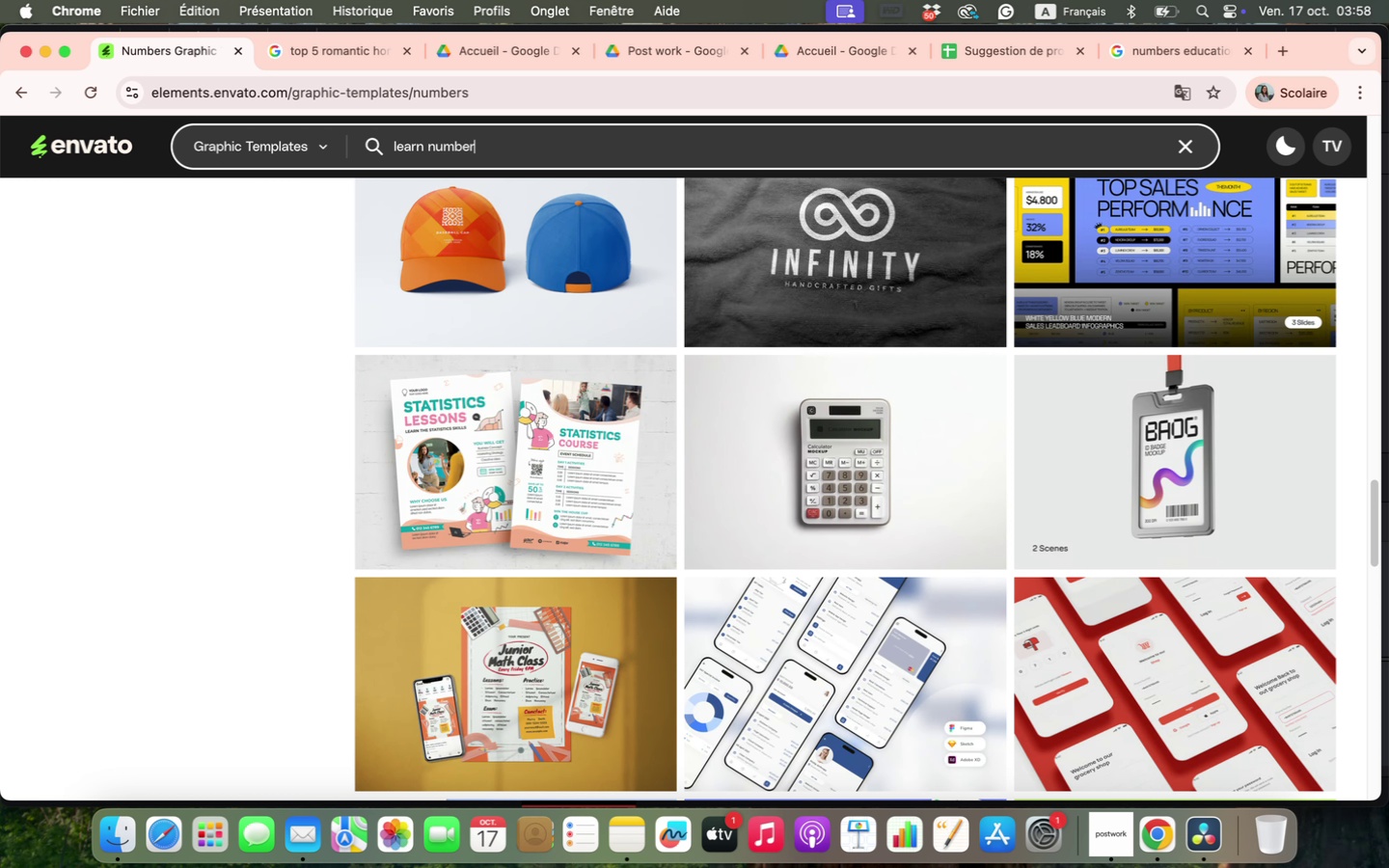 
key(Enter)
 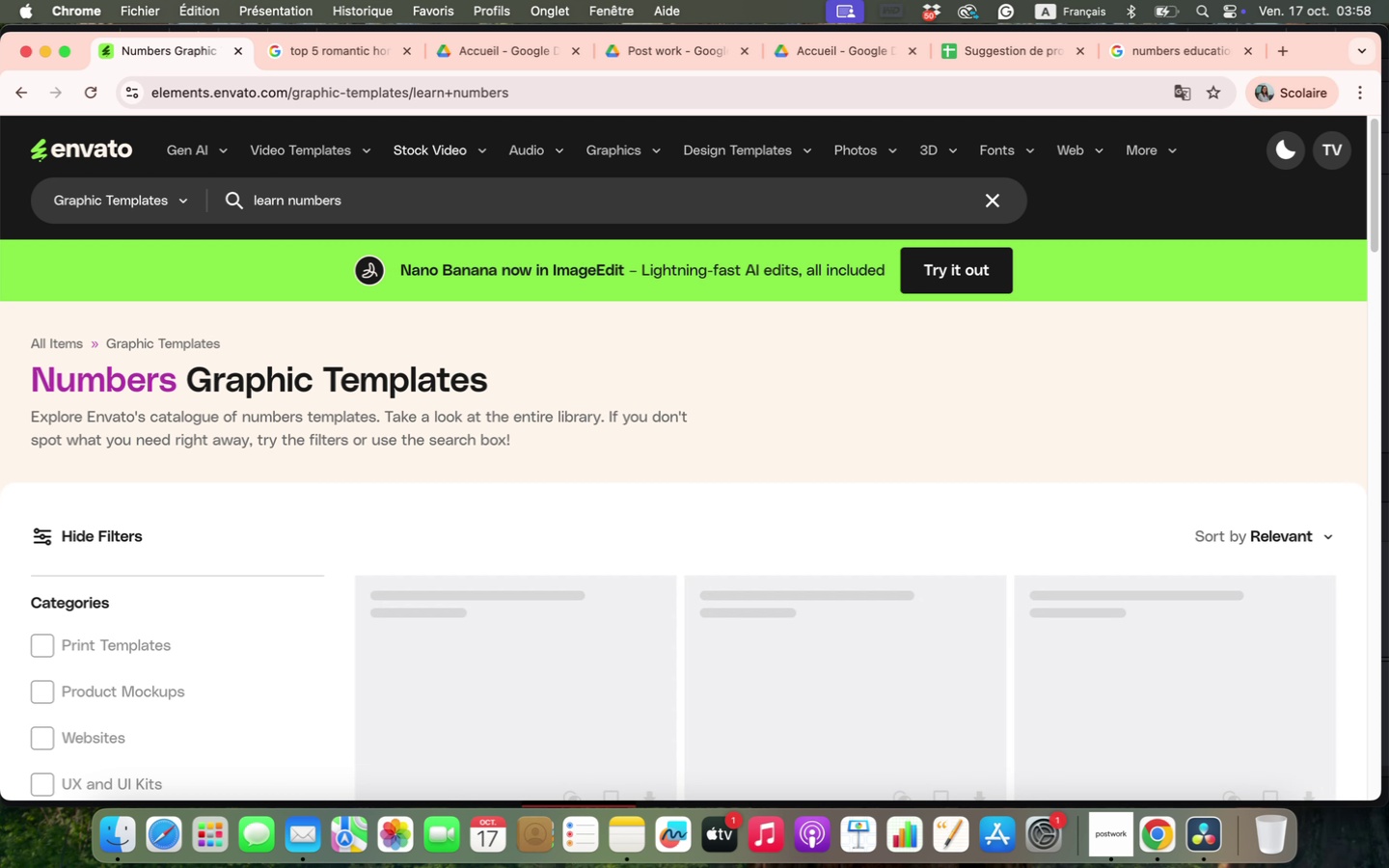 
scroll: coordinate [923, 431], scroll_direction: down, amount: 13.0
 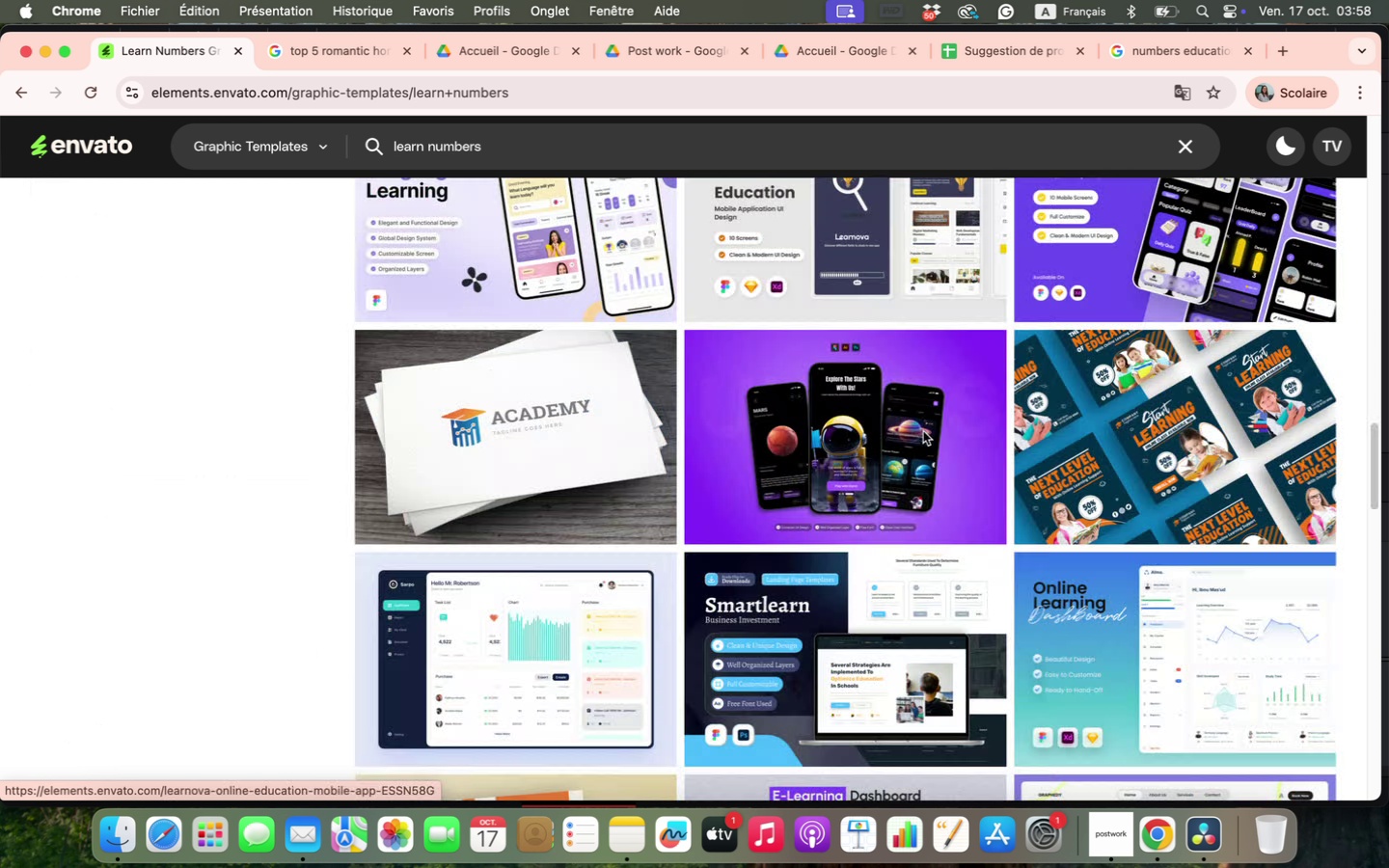 
double_click([559, 143])
 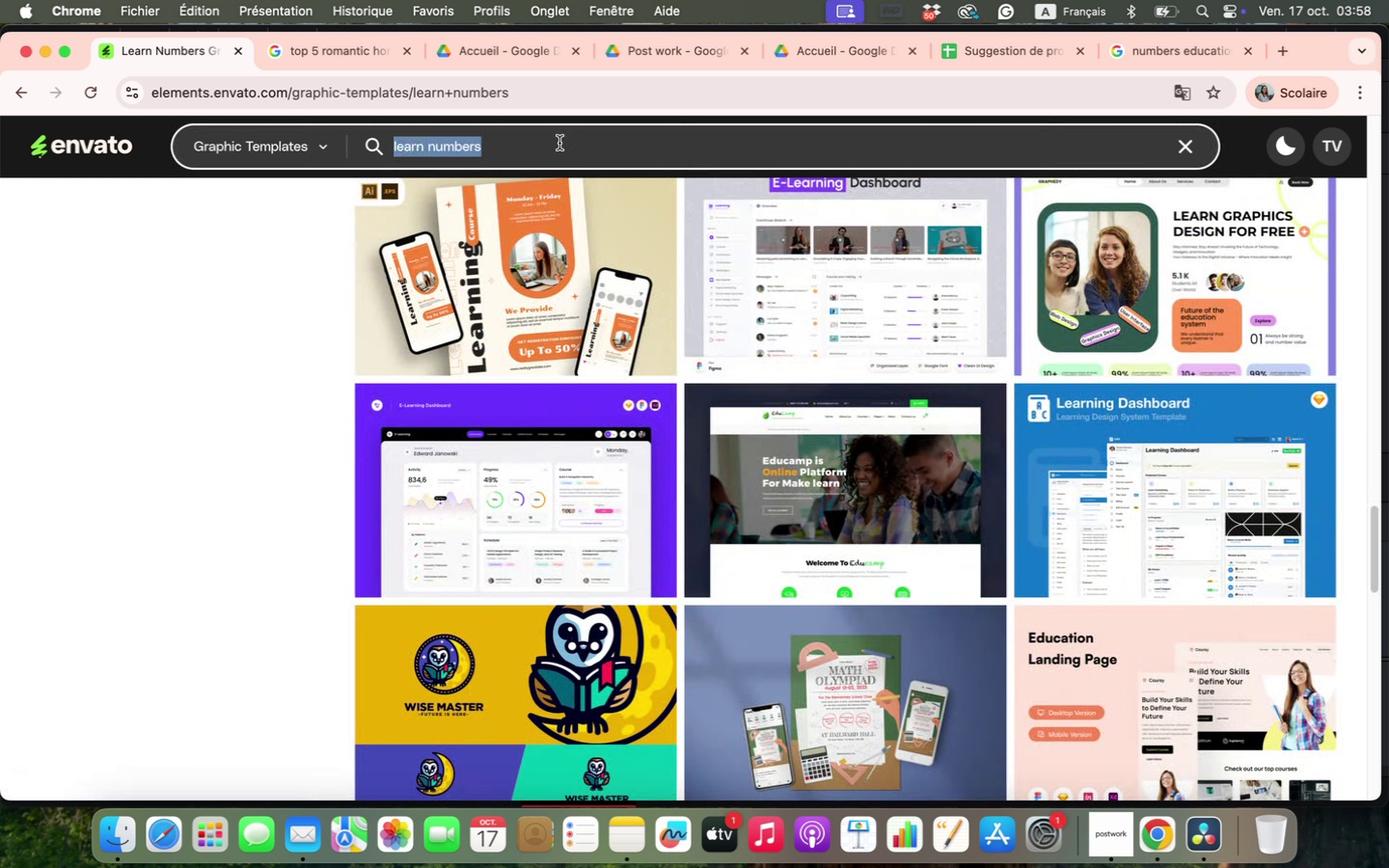 
triple_click([559, 143])
 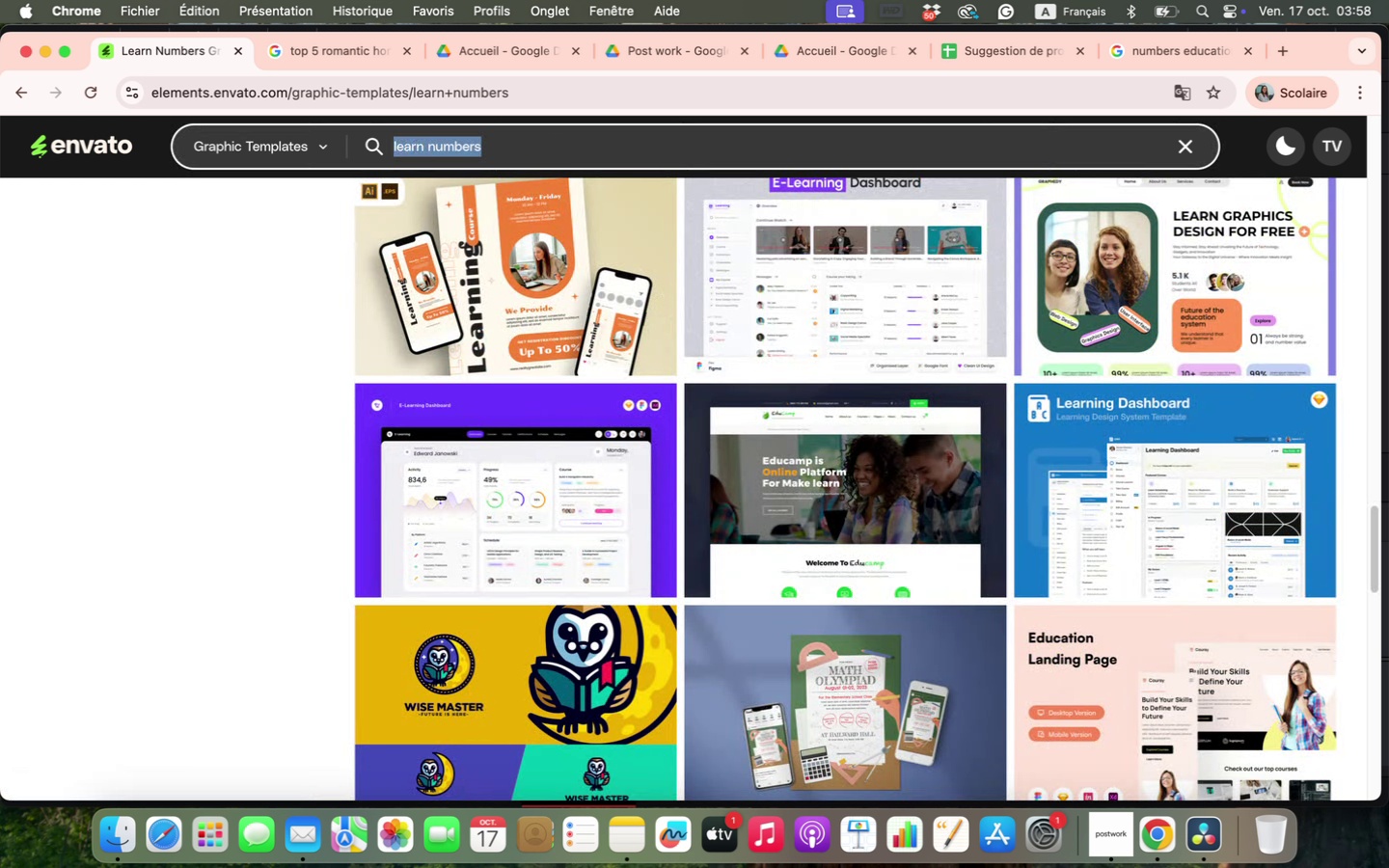 
key(Shift+1)
 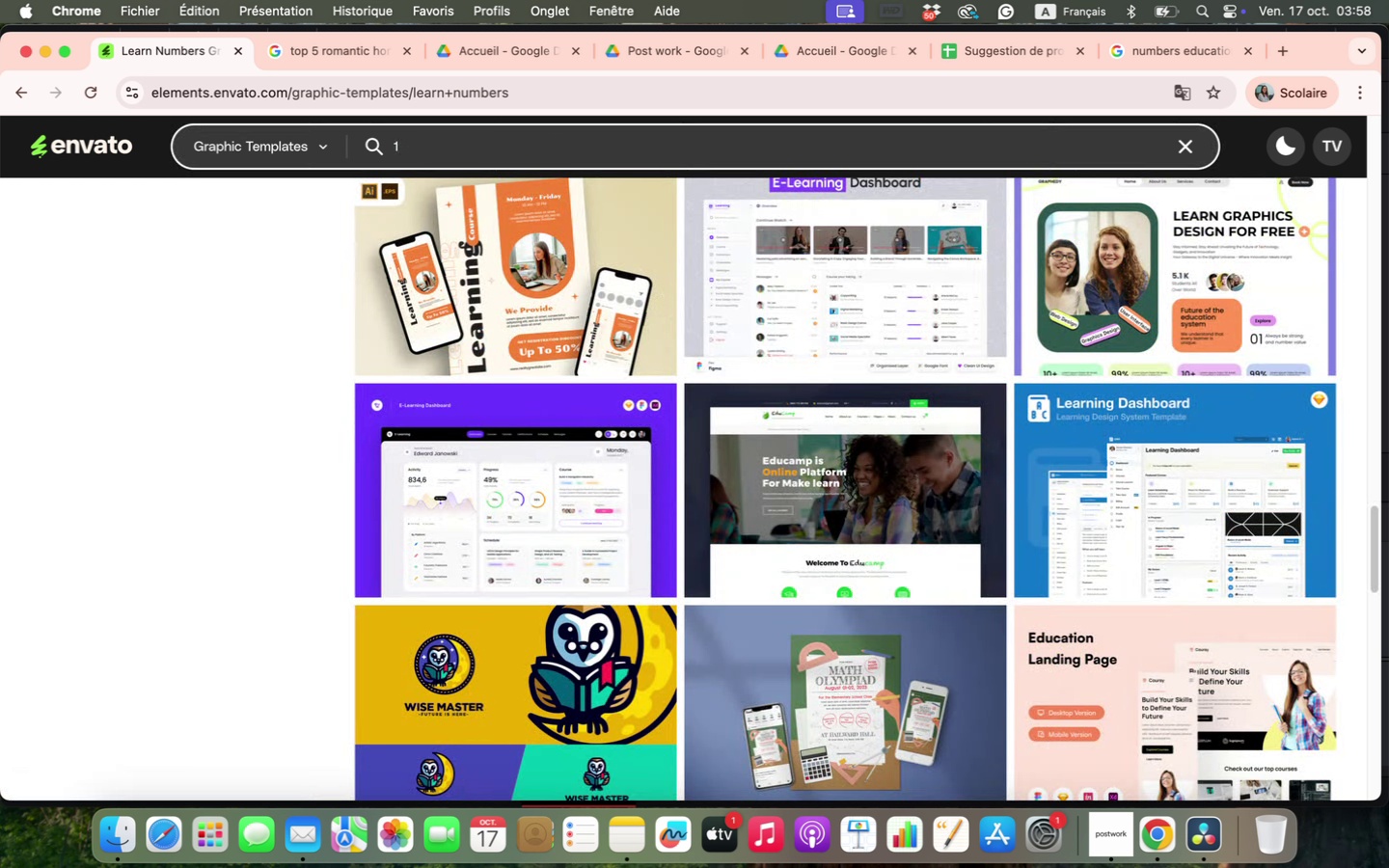 
key(Enter)
 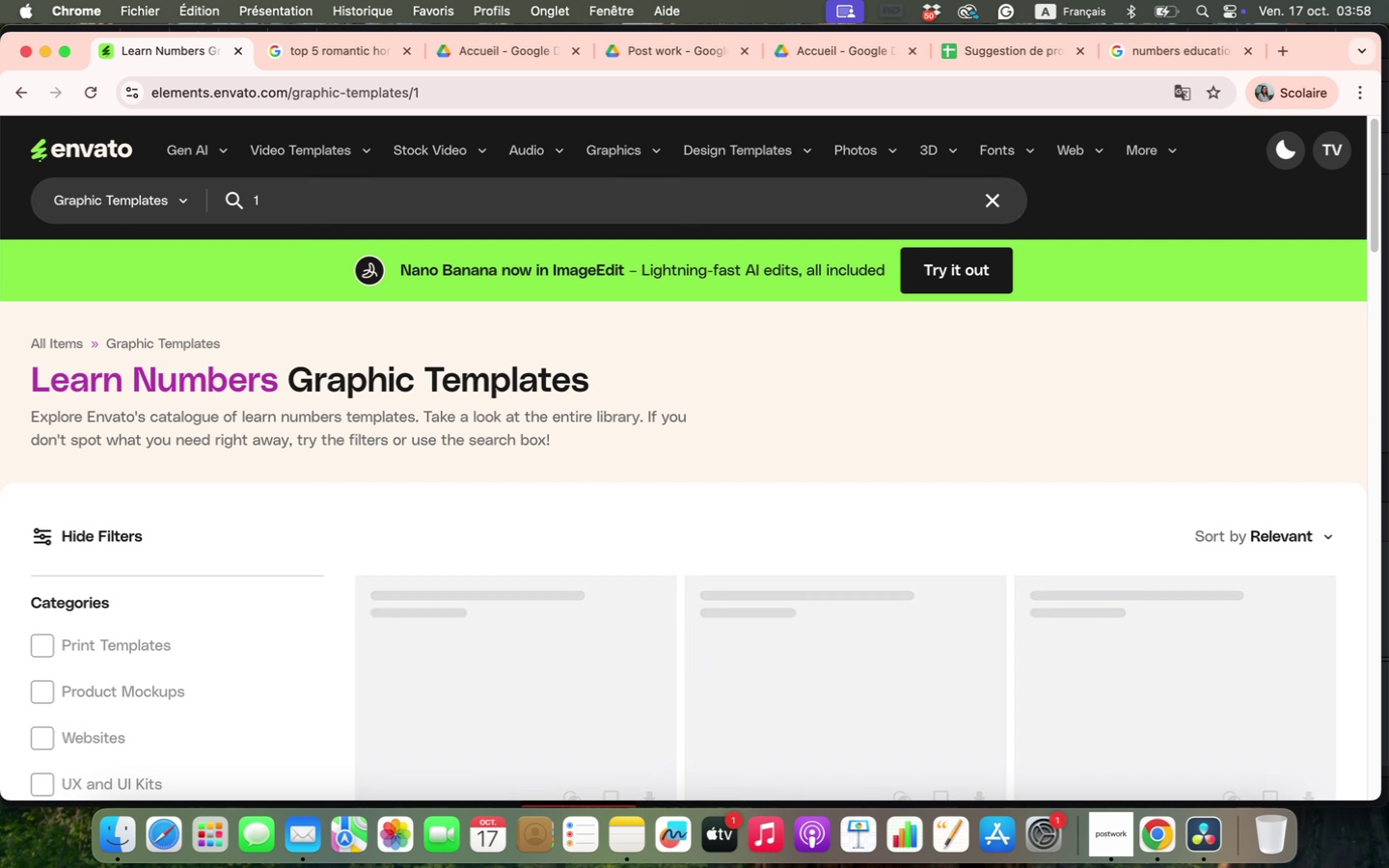 
scroll: coordinate [749, 565], scroll_direction: down, amount: 16.0
 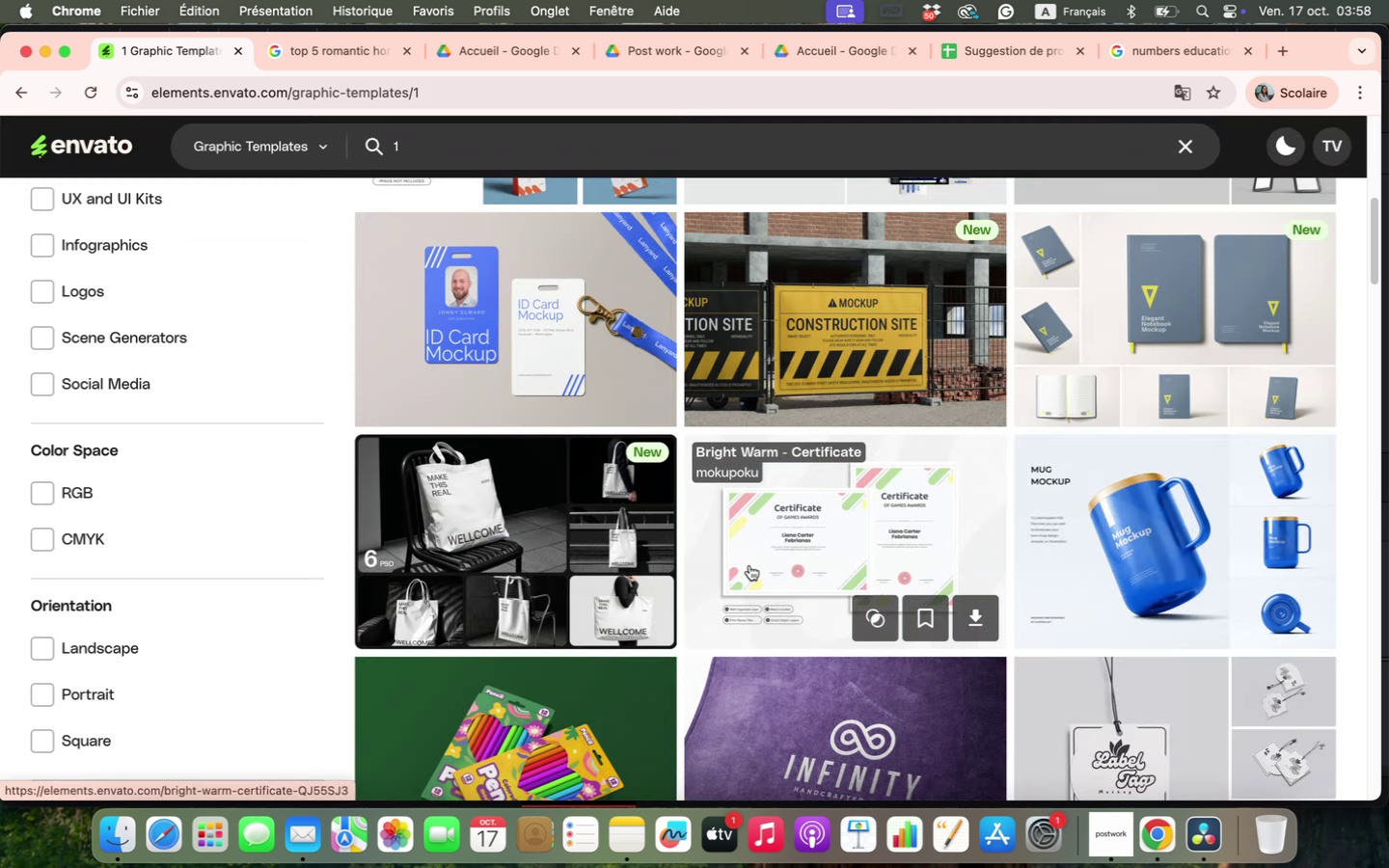 
scroll: coordinate [152, 427], scroll_direction: up, amount: 7.0
 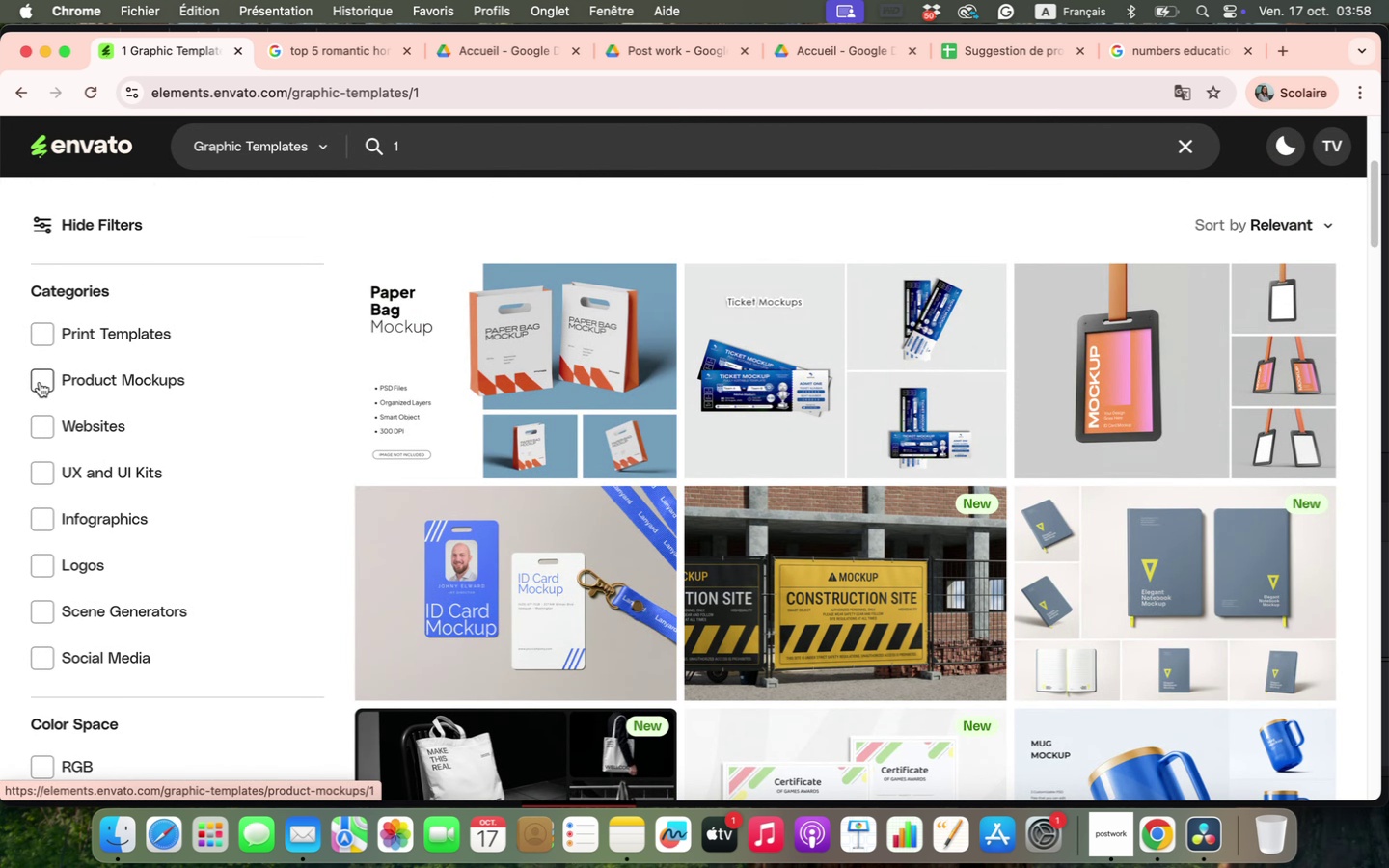 
wait(8.09)
 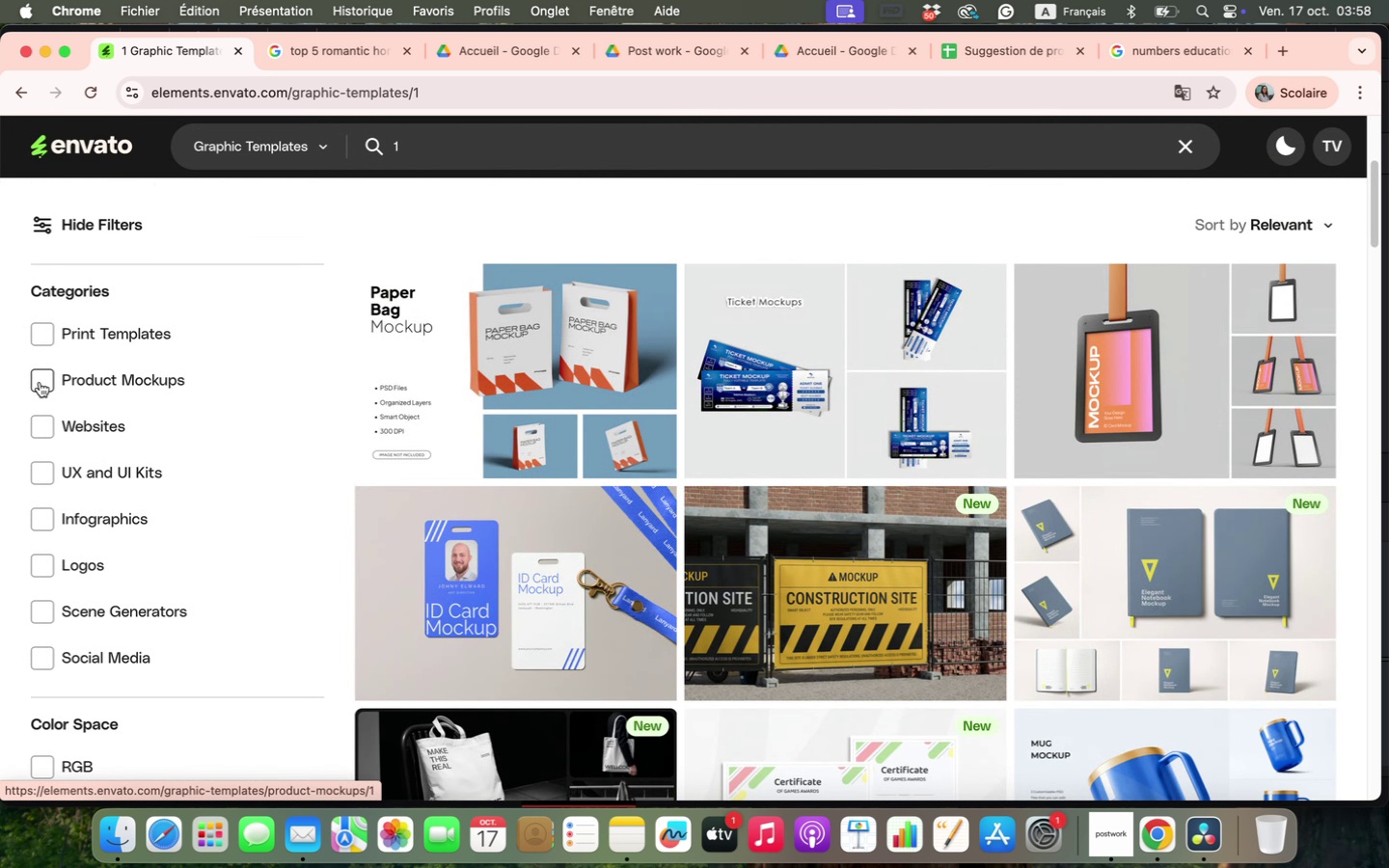 
left_click([37, 510])
 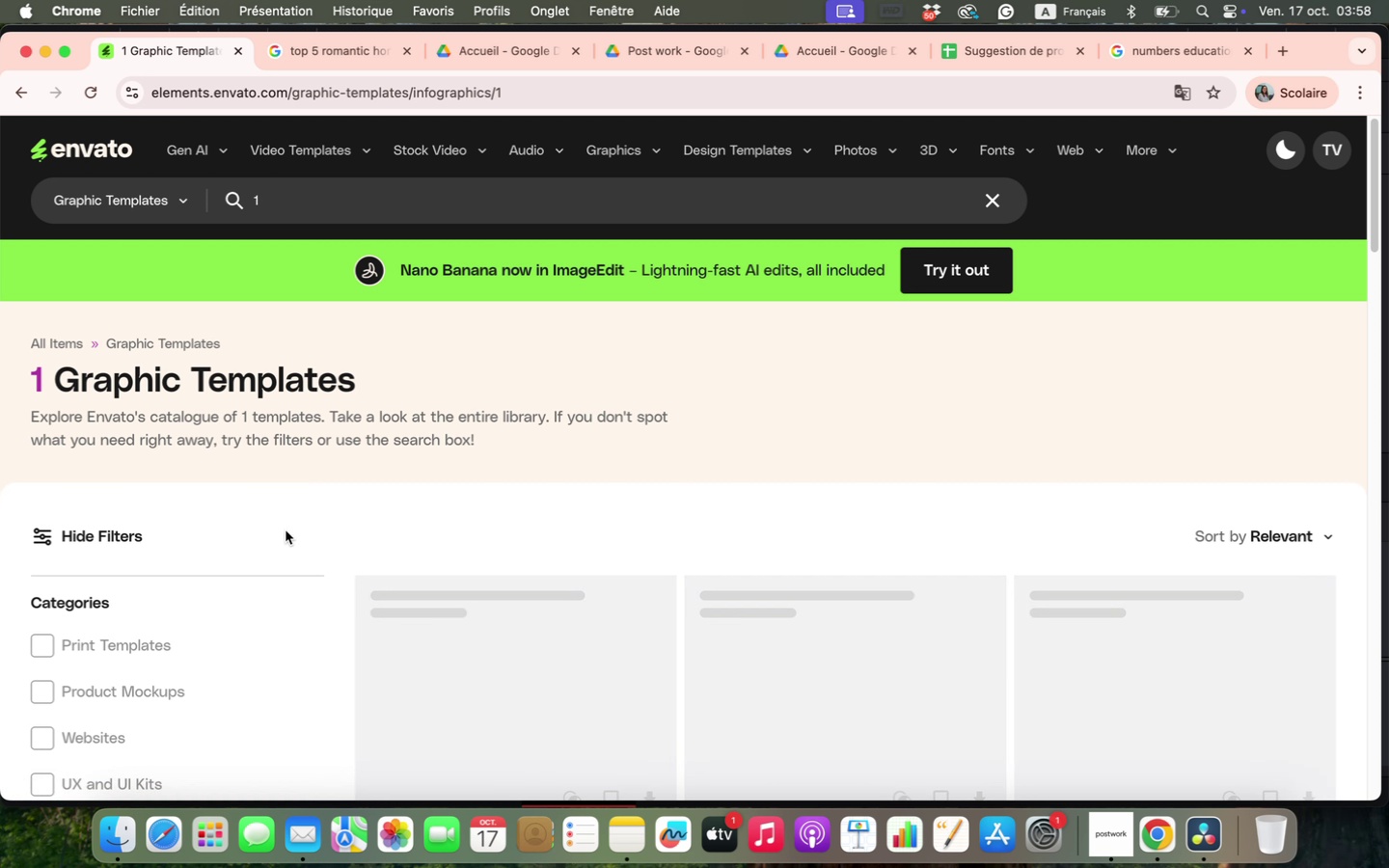 
scroll: coordinate [638, 578], scroll_direction: down, amount: 15.0
 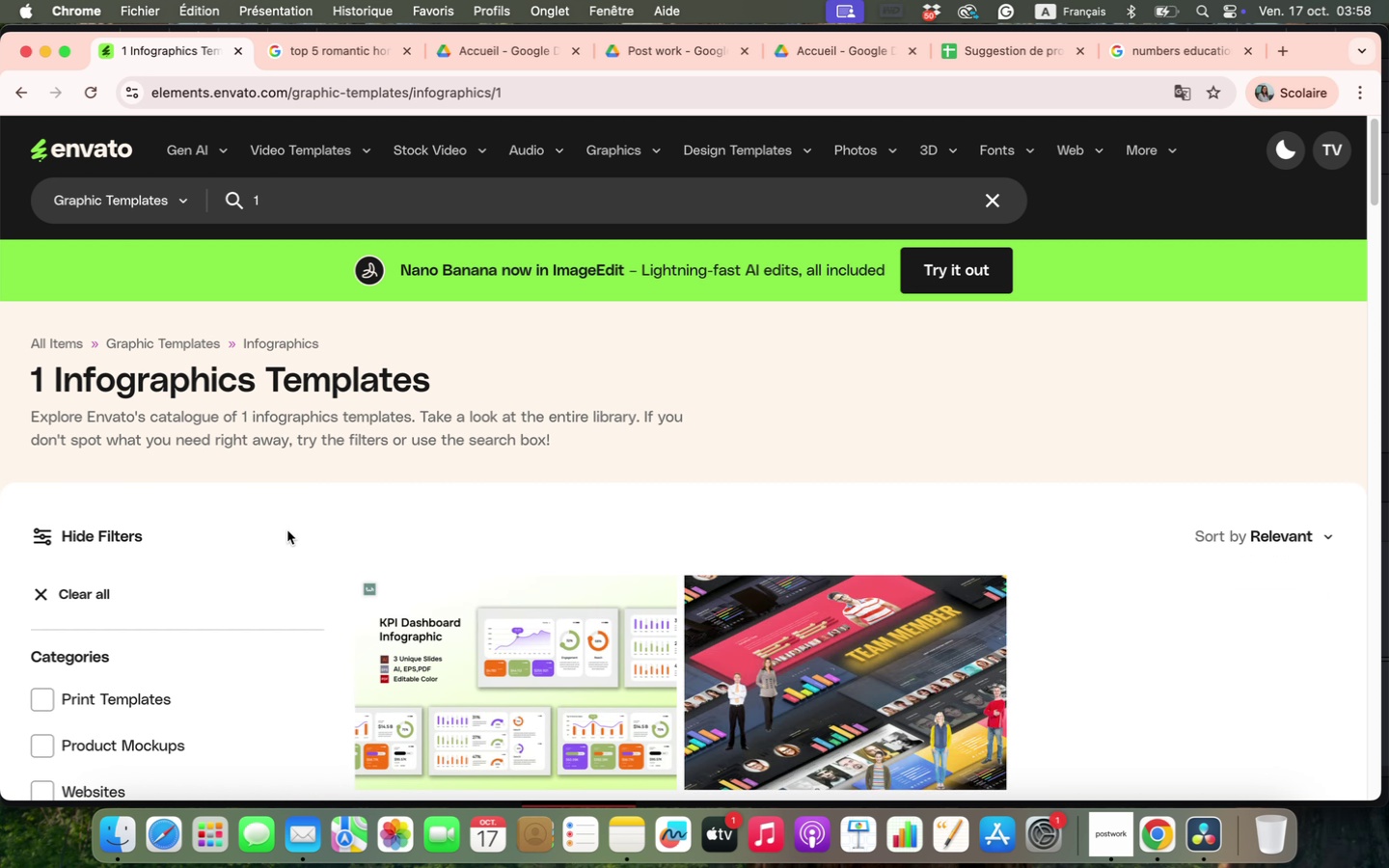 
scroll: coordinate [190, 488], scroll_direction: up, amount: 8.0
 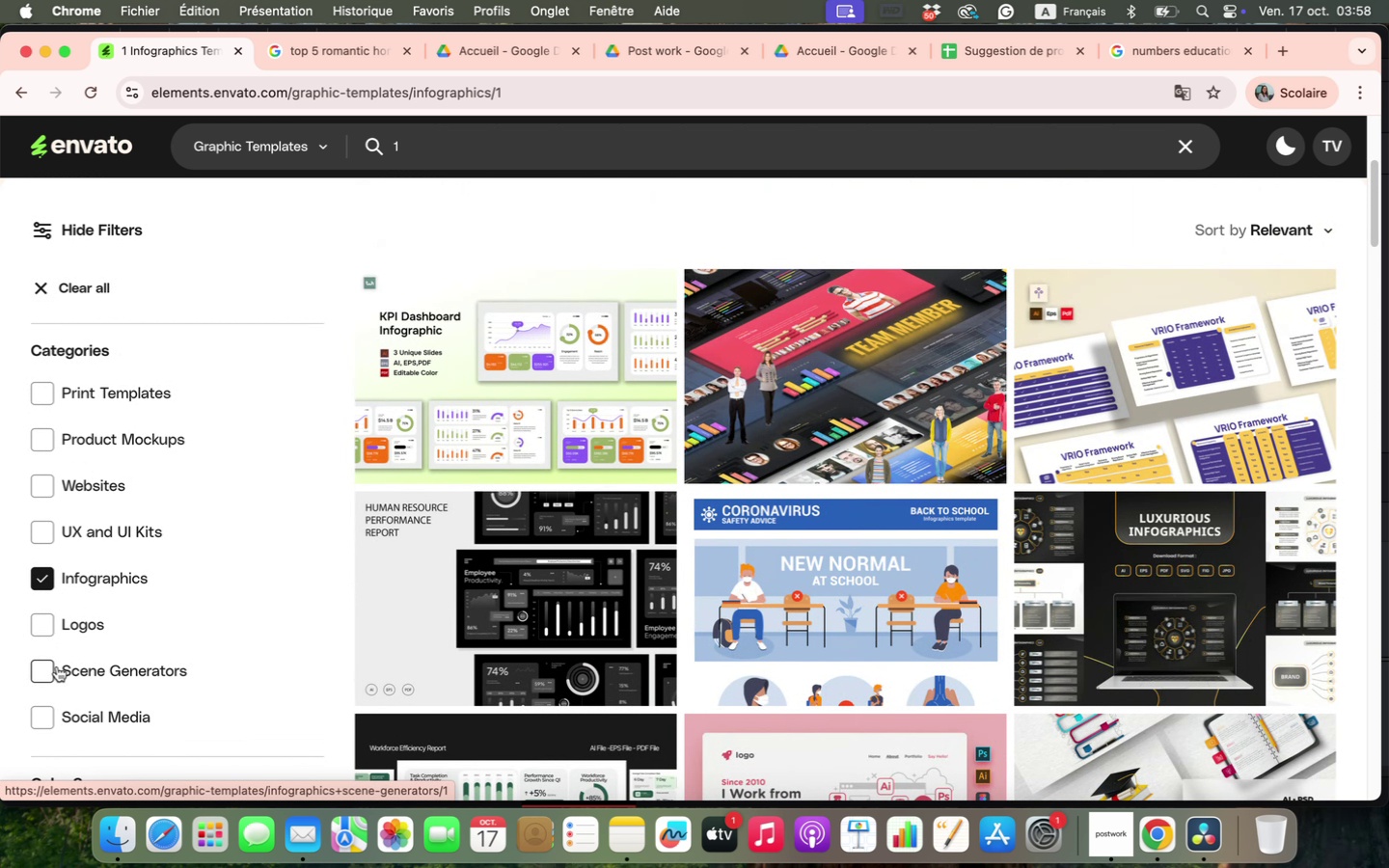 
wait(5.63)
 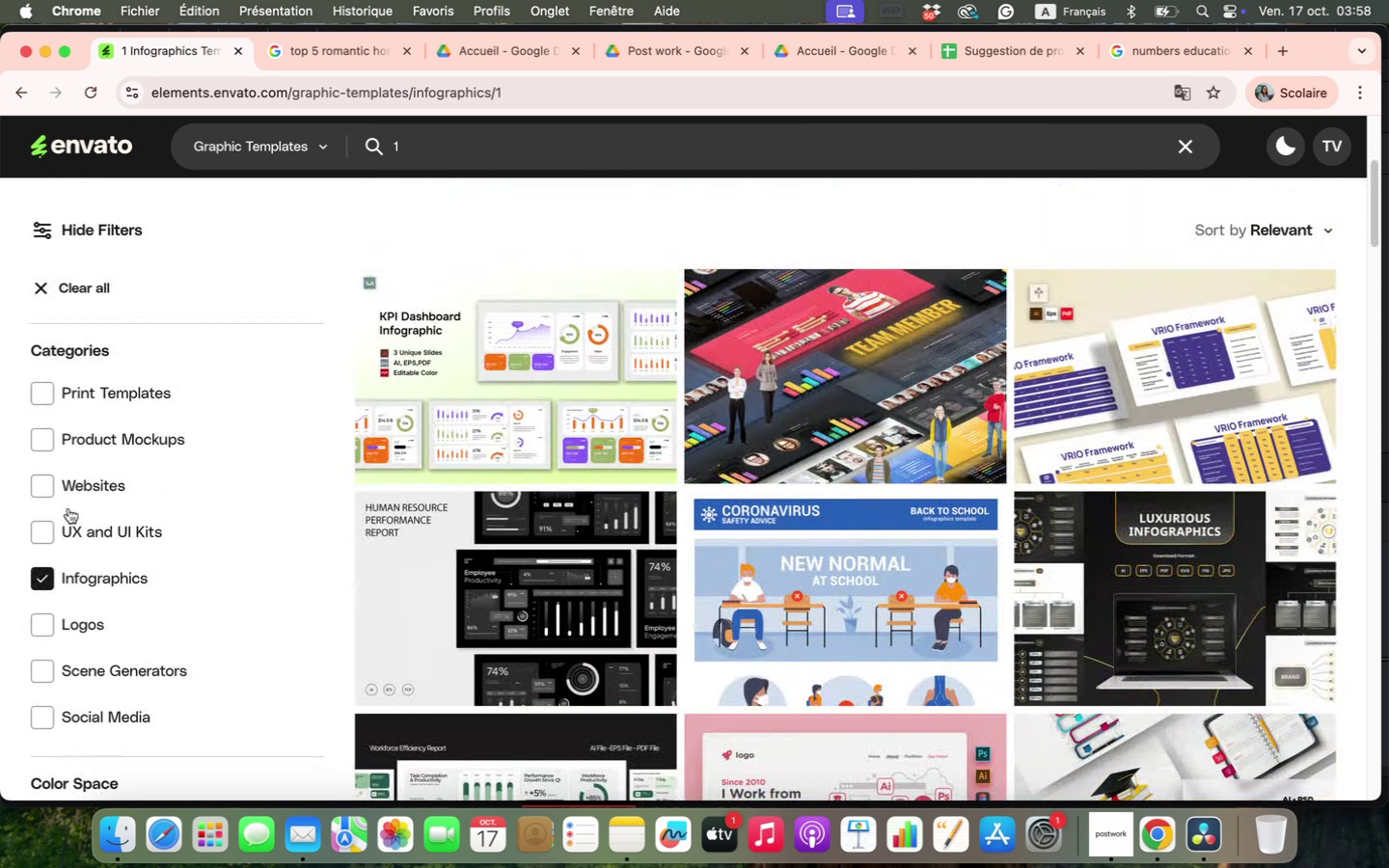 
left_click([46, 677])
 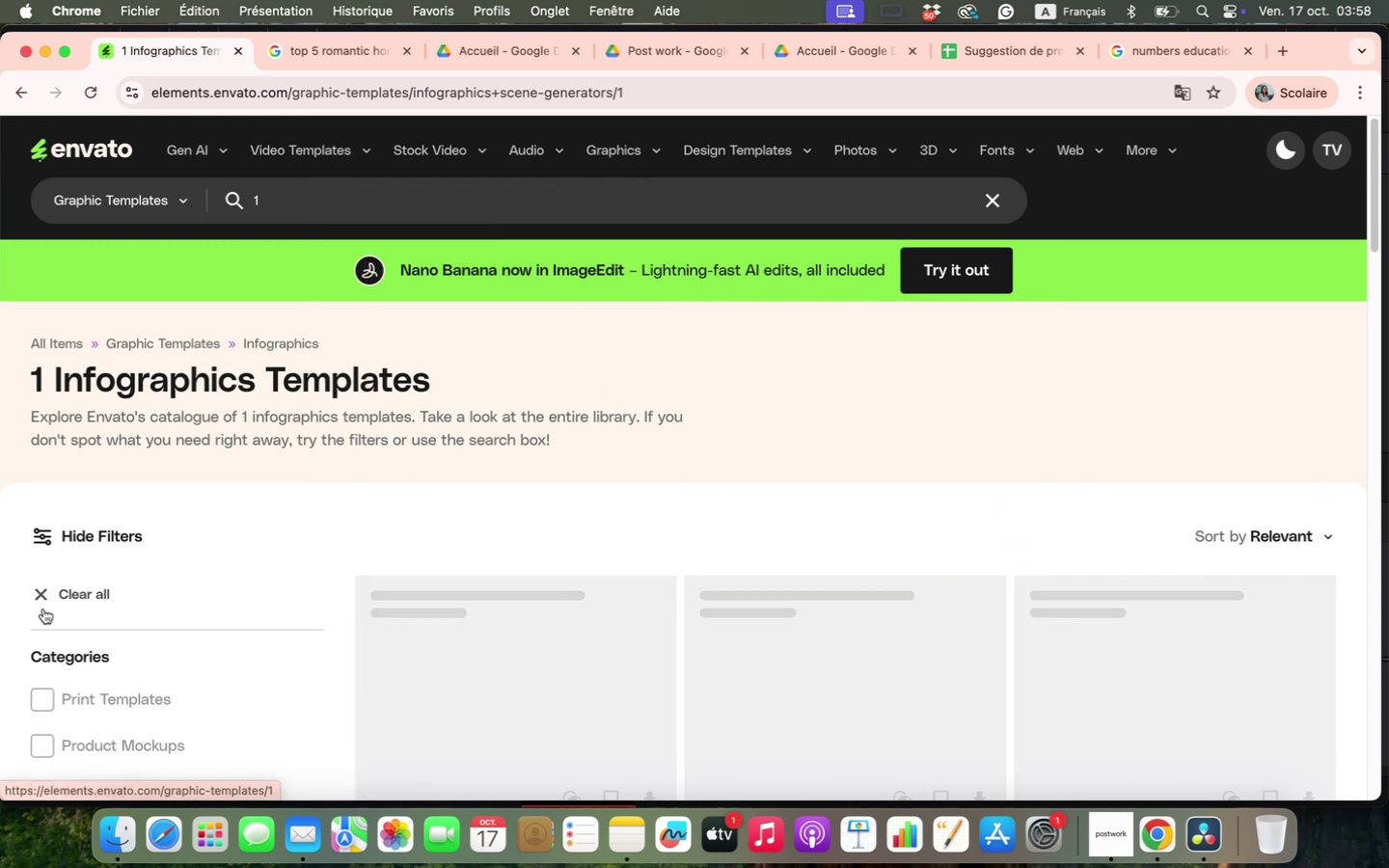 
scroll: coordinate [457, 574], scroll_direction: down, amount: 9.0
 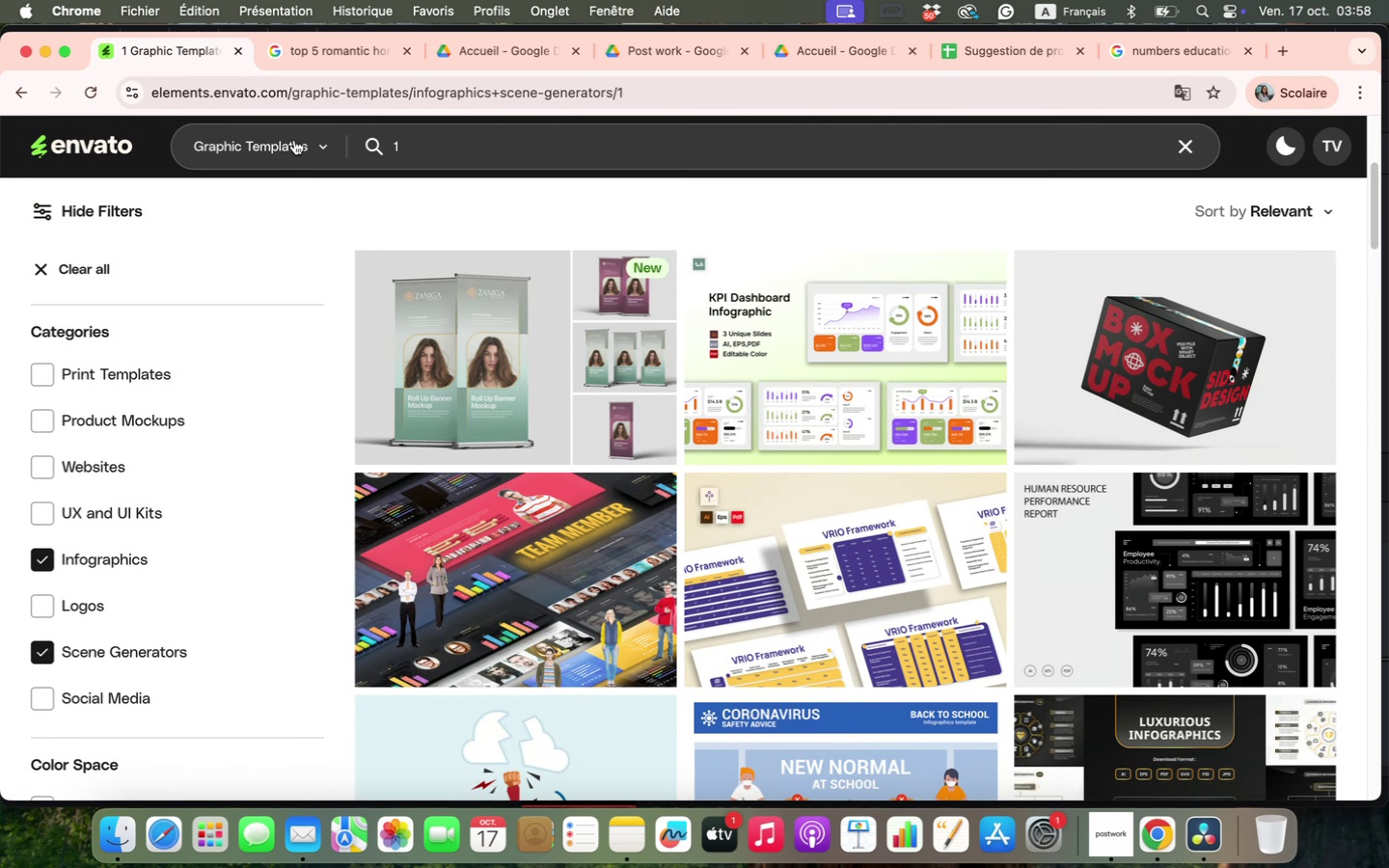 
left_click([320, 146])
 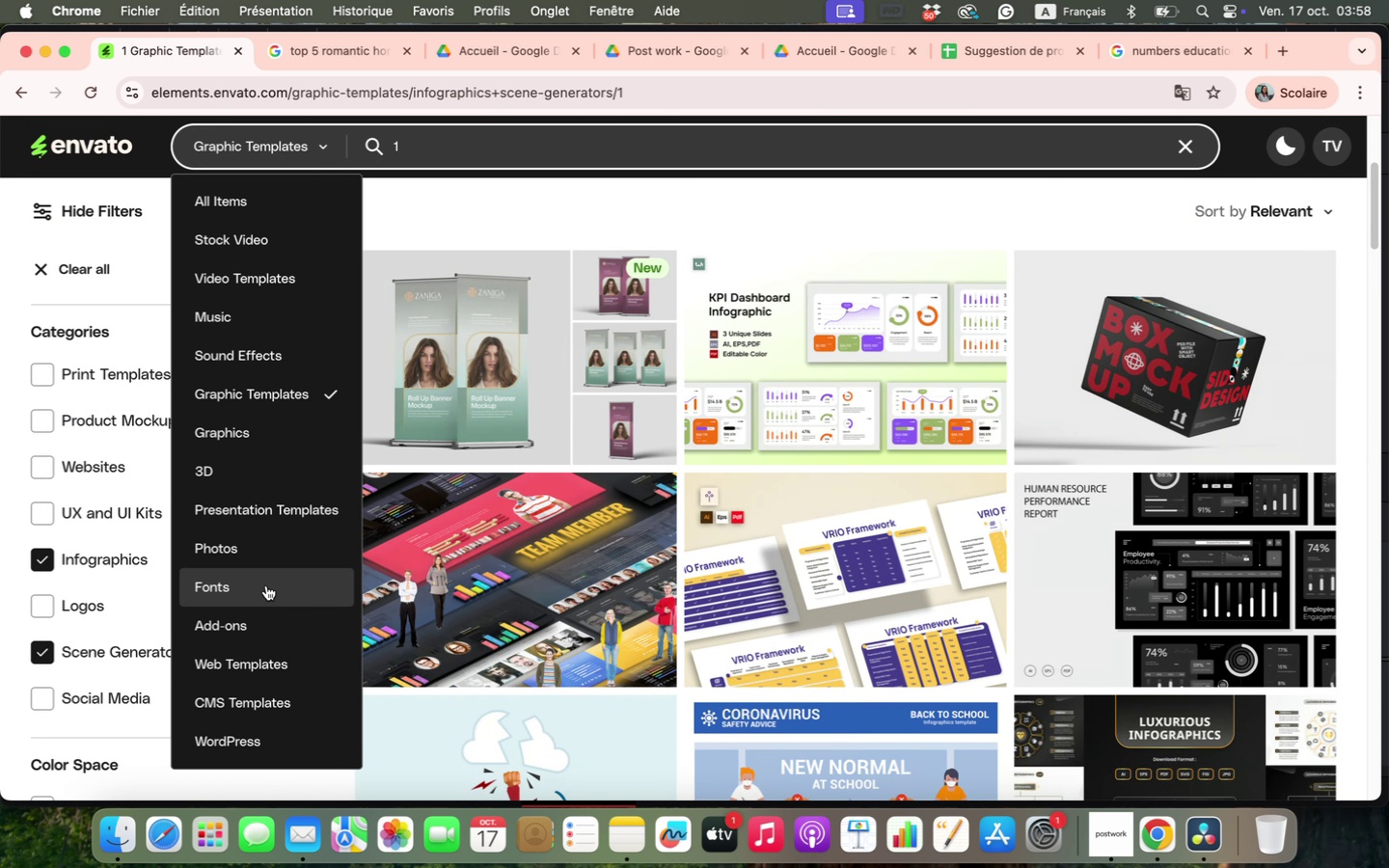 
left_click([267, 564])
 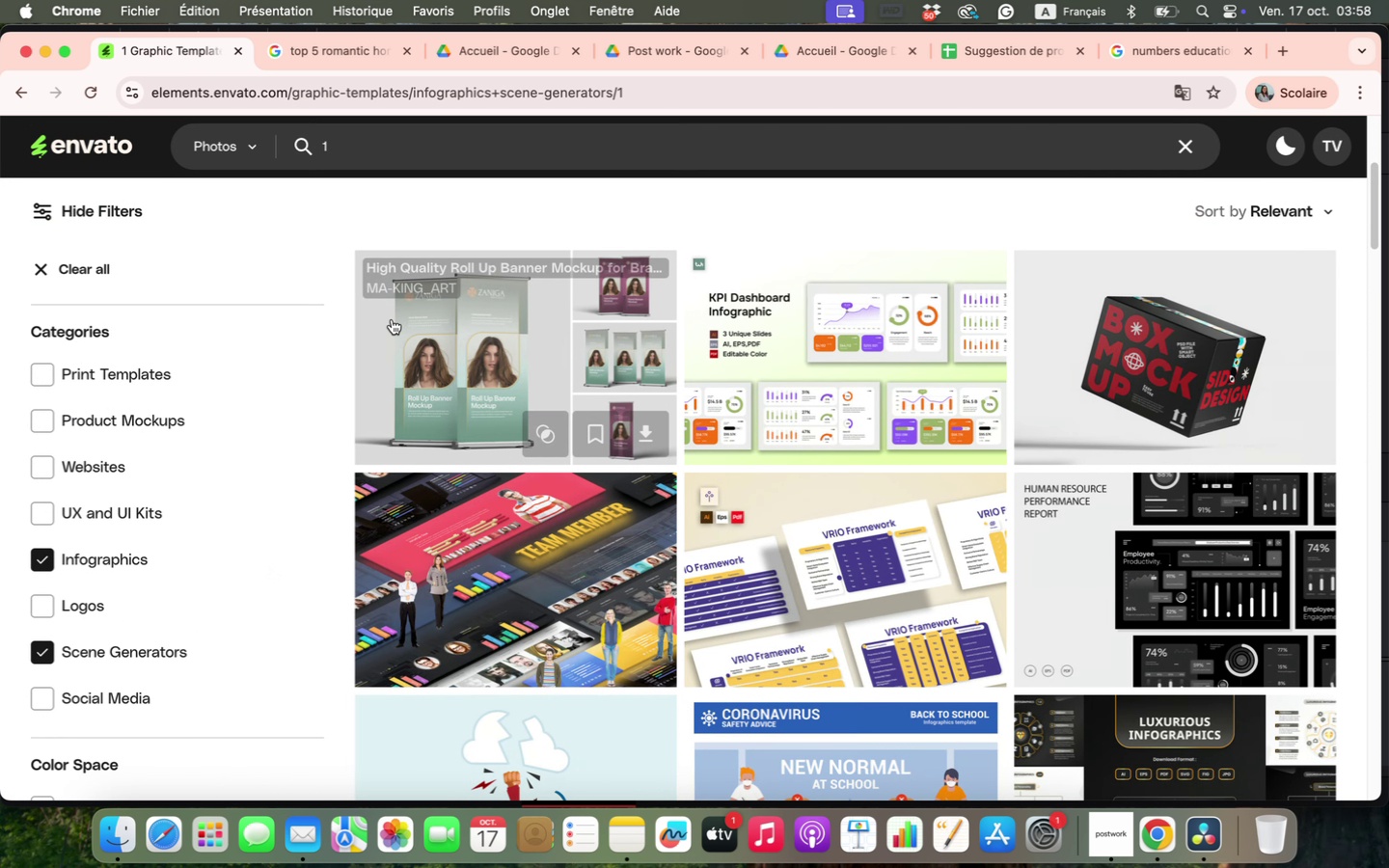 
double_click([380, 142])
 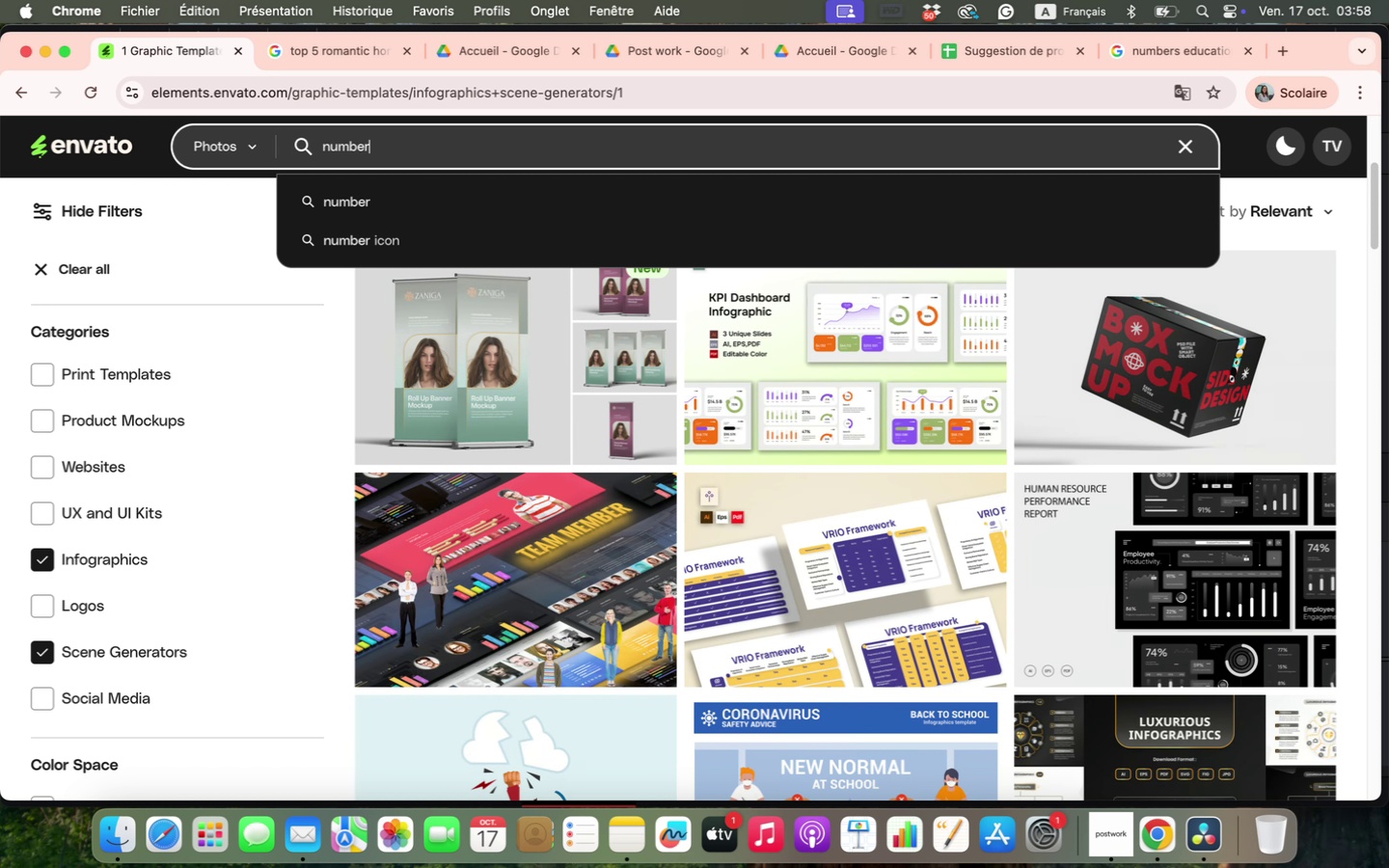 
key(Backspace)
type(nu;bers)
 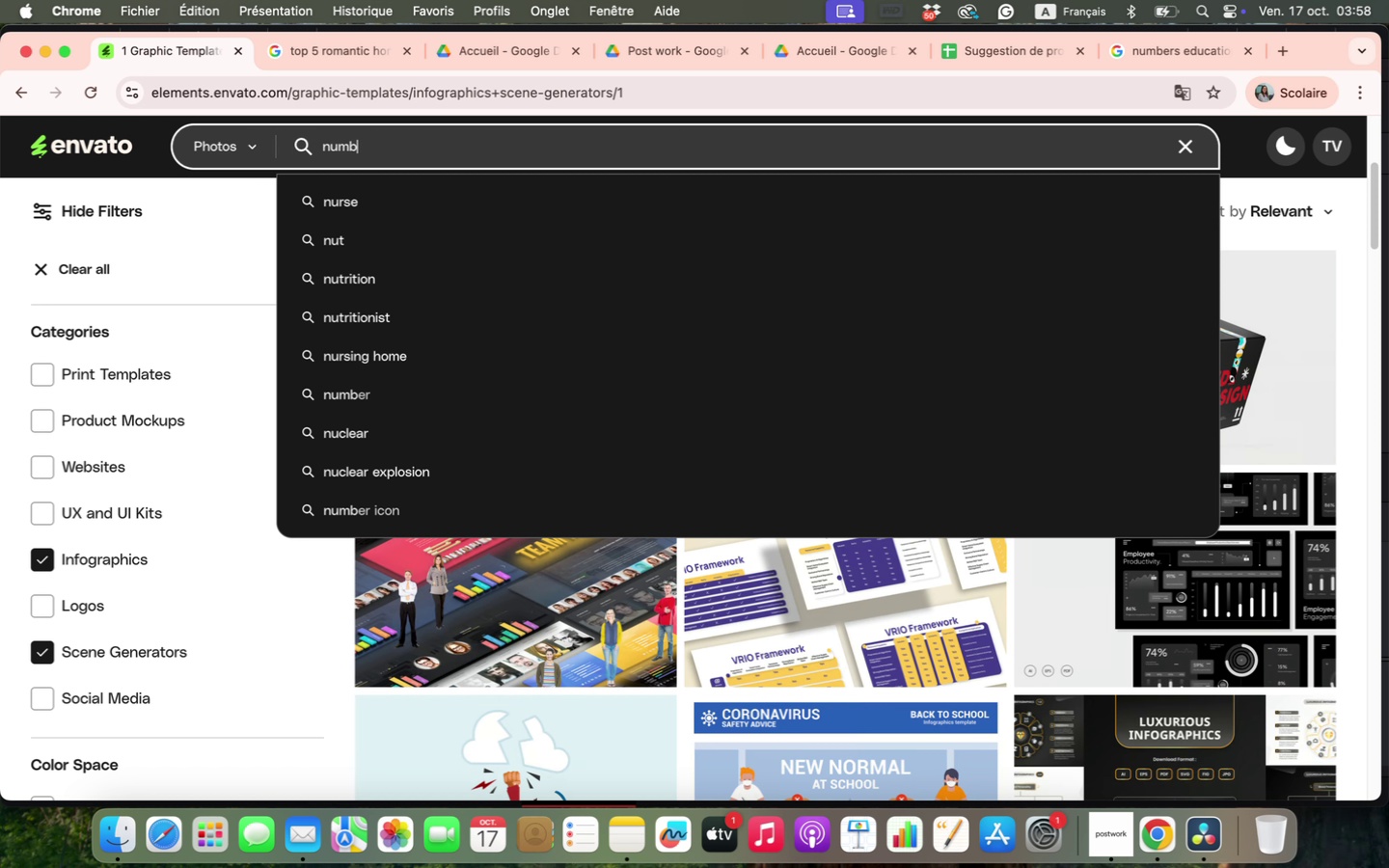 
key(Enter)
 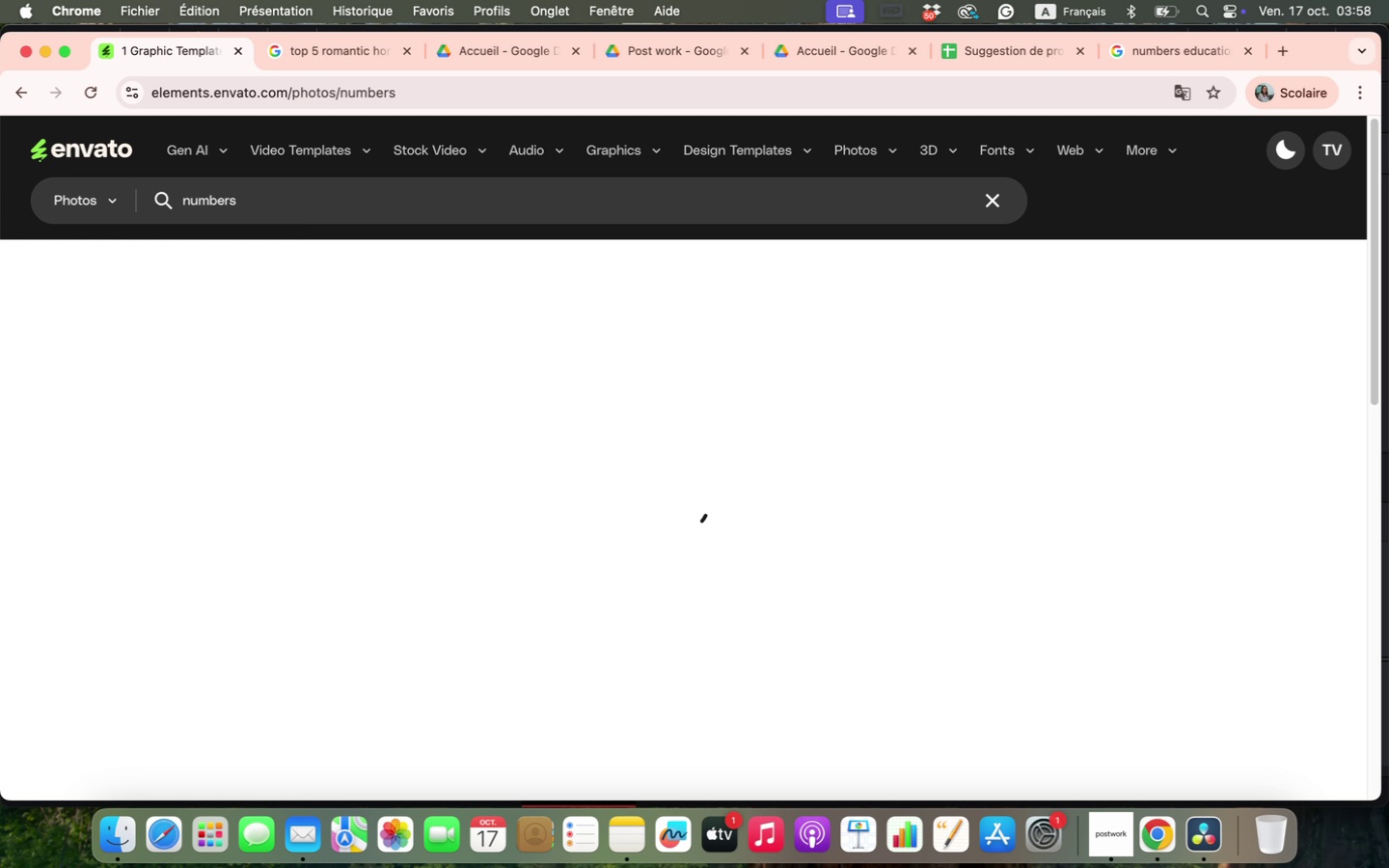 
scroll: coordinate [702, 616], scroll_direction: down, amount: 12.0